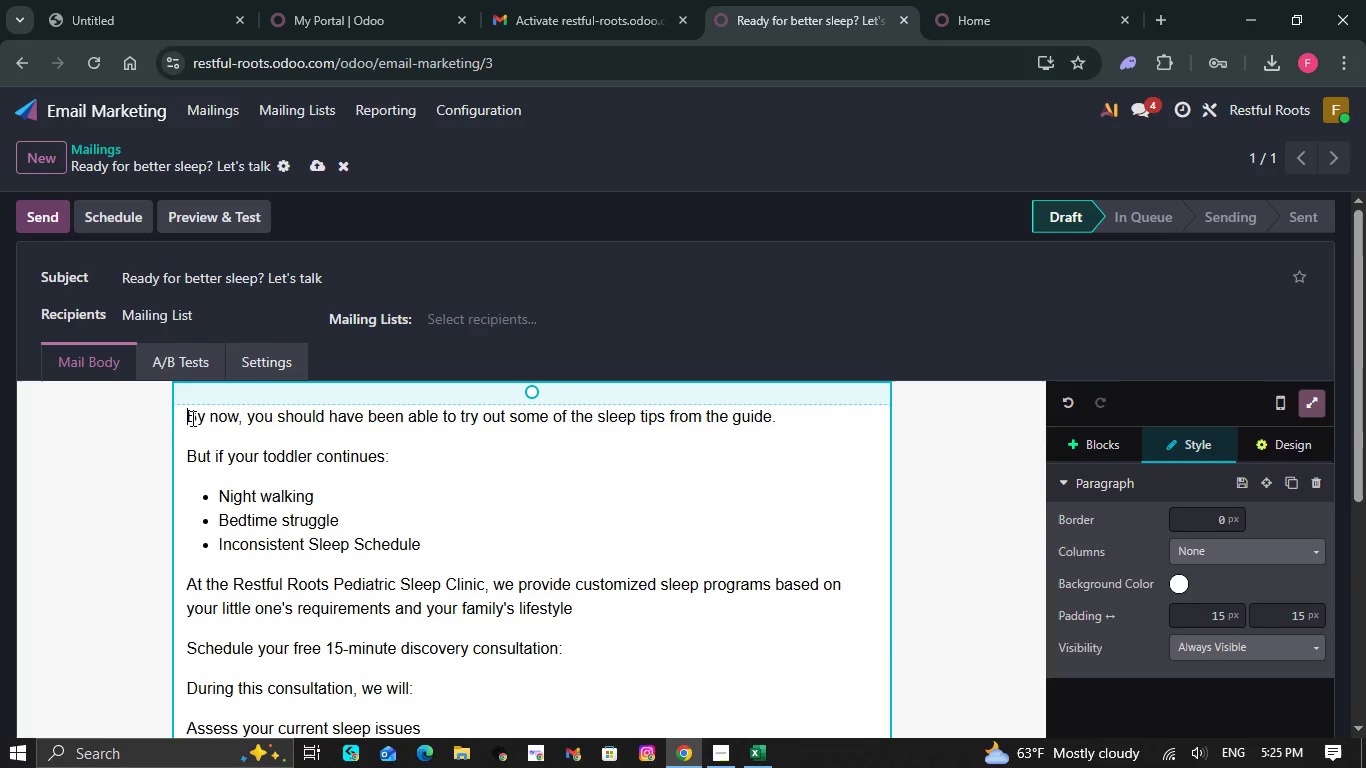 
left_click([191, 418])
 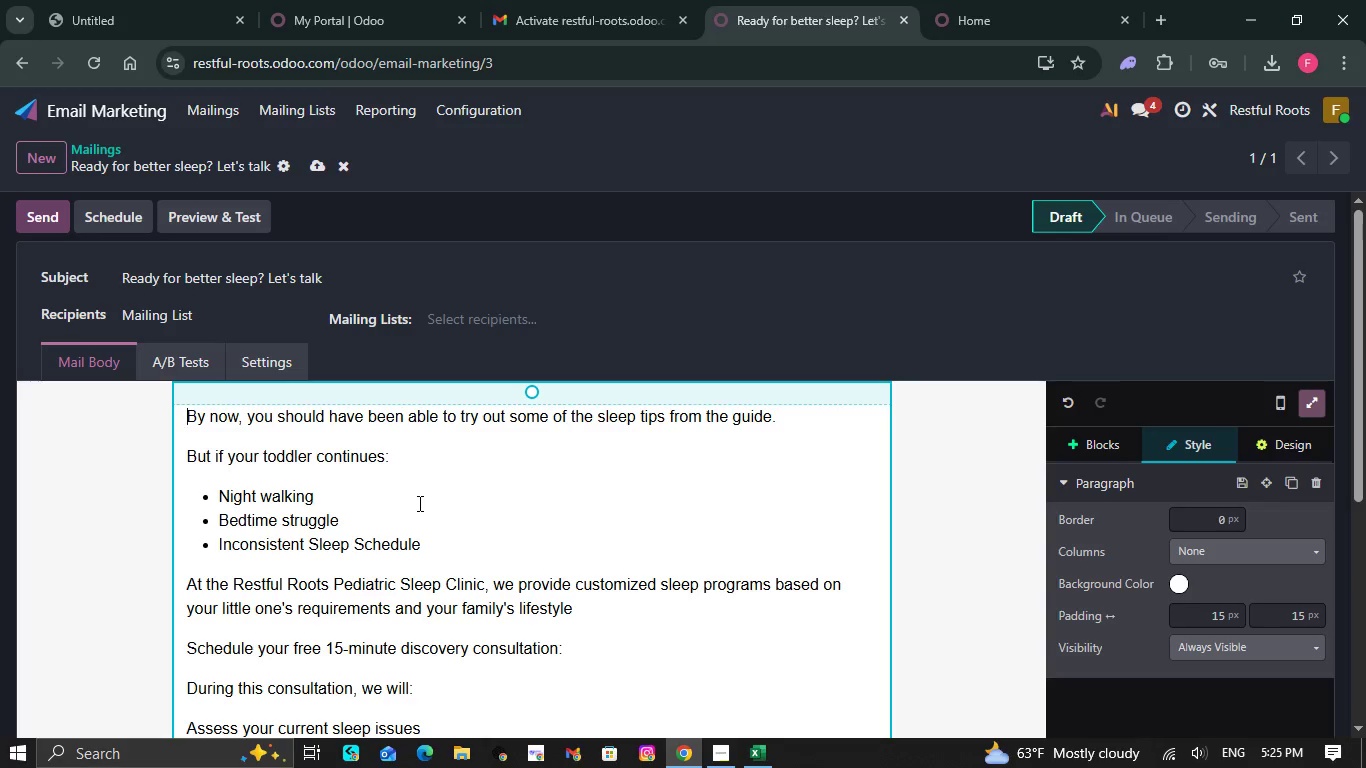 
scroll: coordinate [418, 503], scroll_direction: down, amount: 3.0
 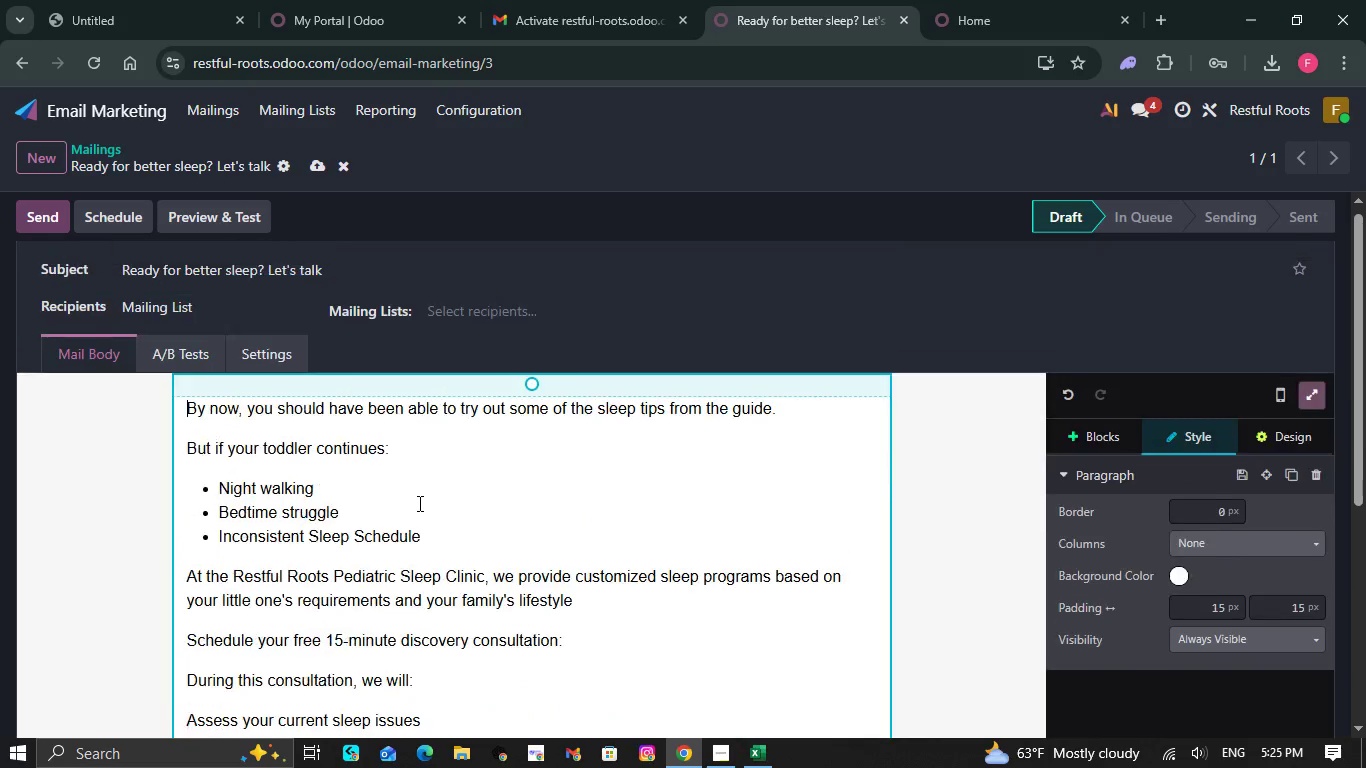 
scroll: coordinate [418, 503], scroll_direction: up, amount: 3.0
 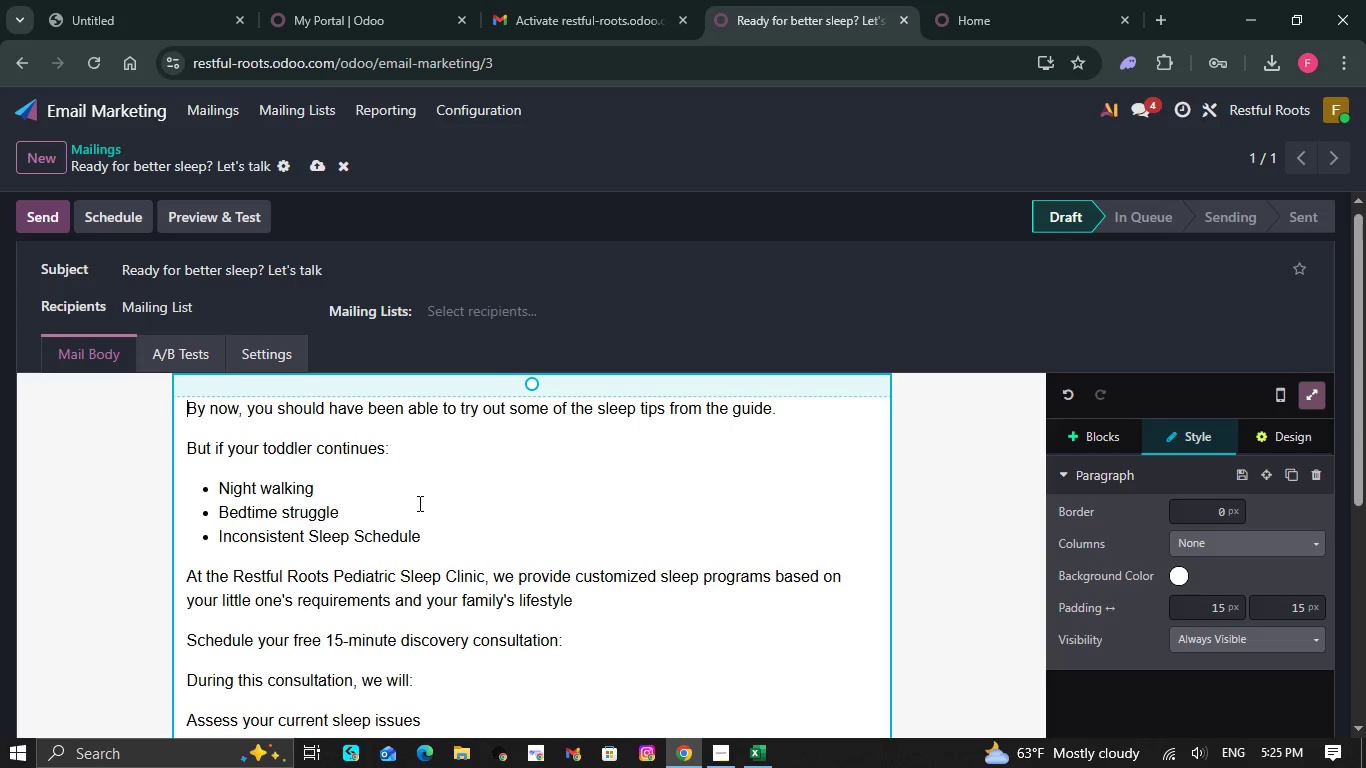 
wait(15.41)
 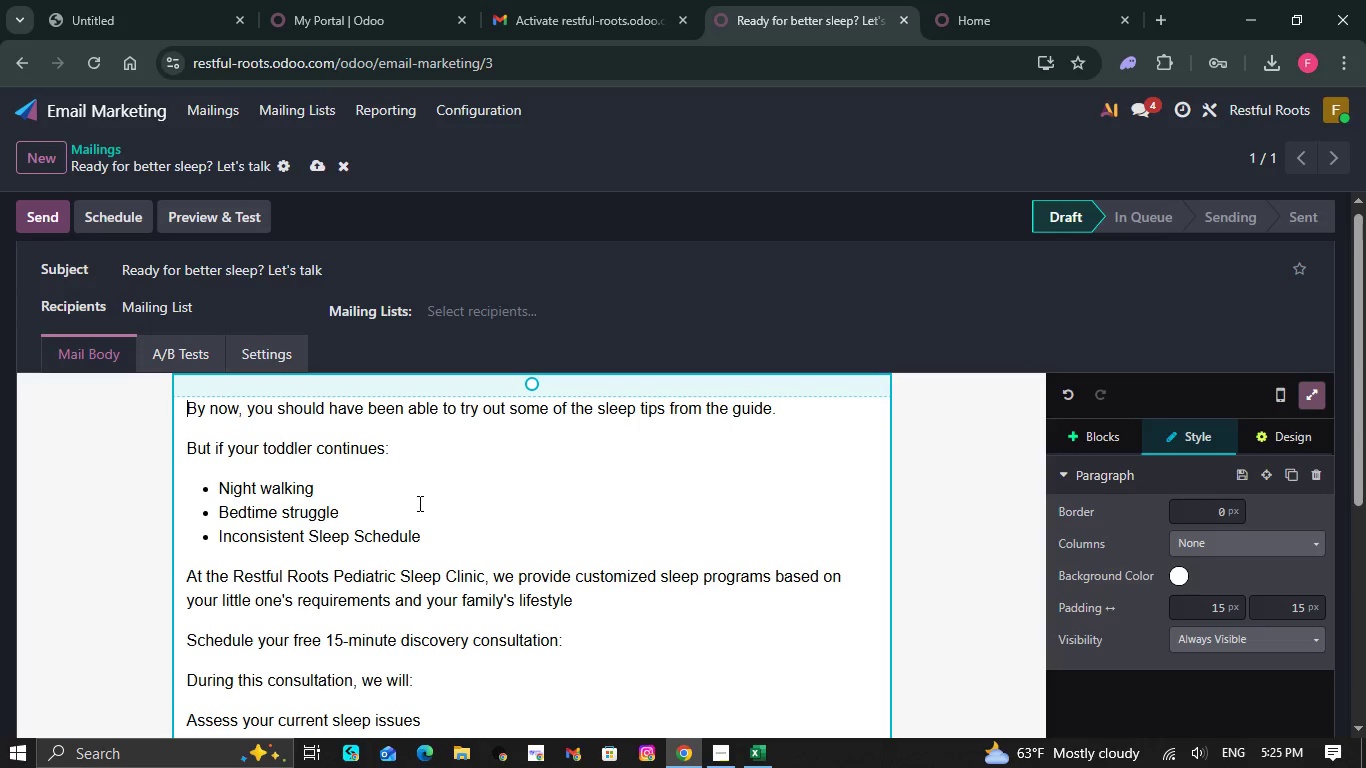 
key(H)
 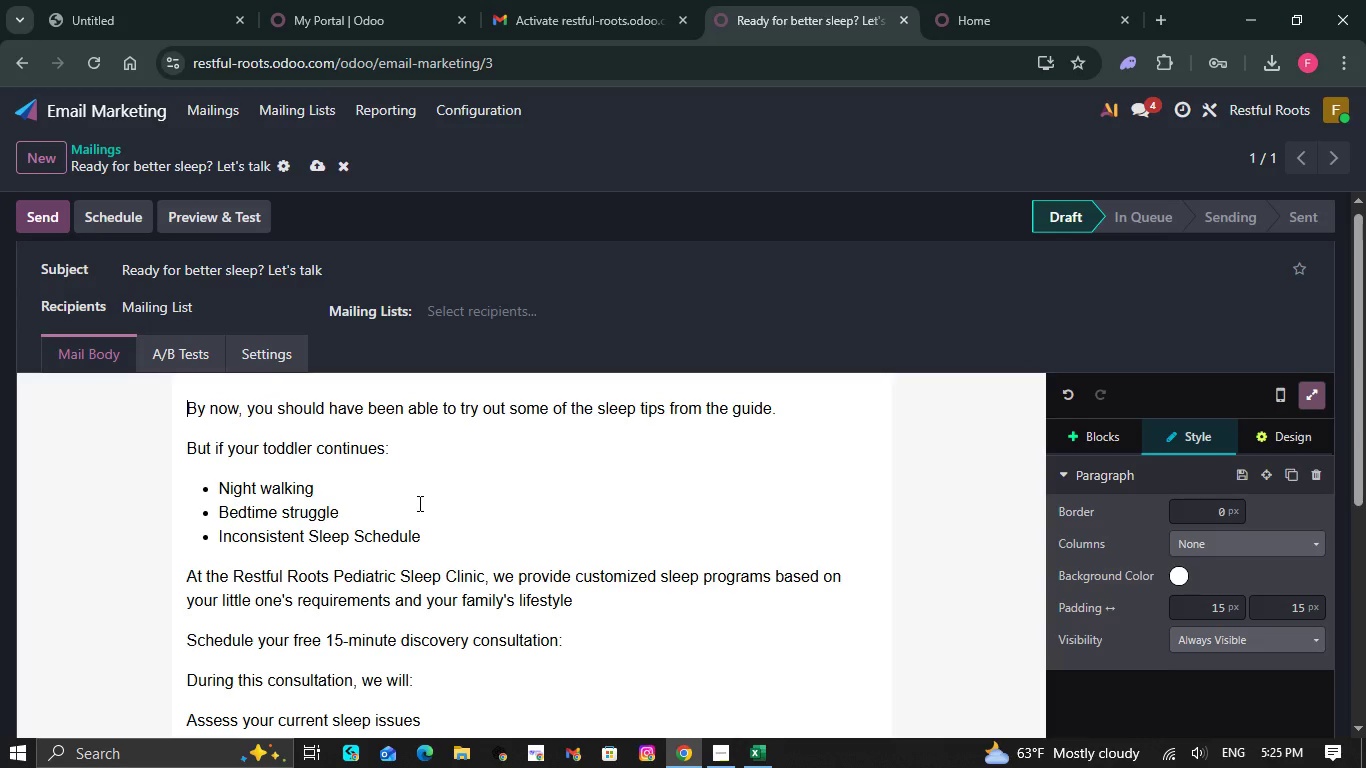 
key(Backspace)
 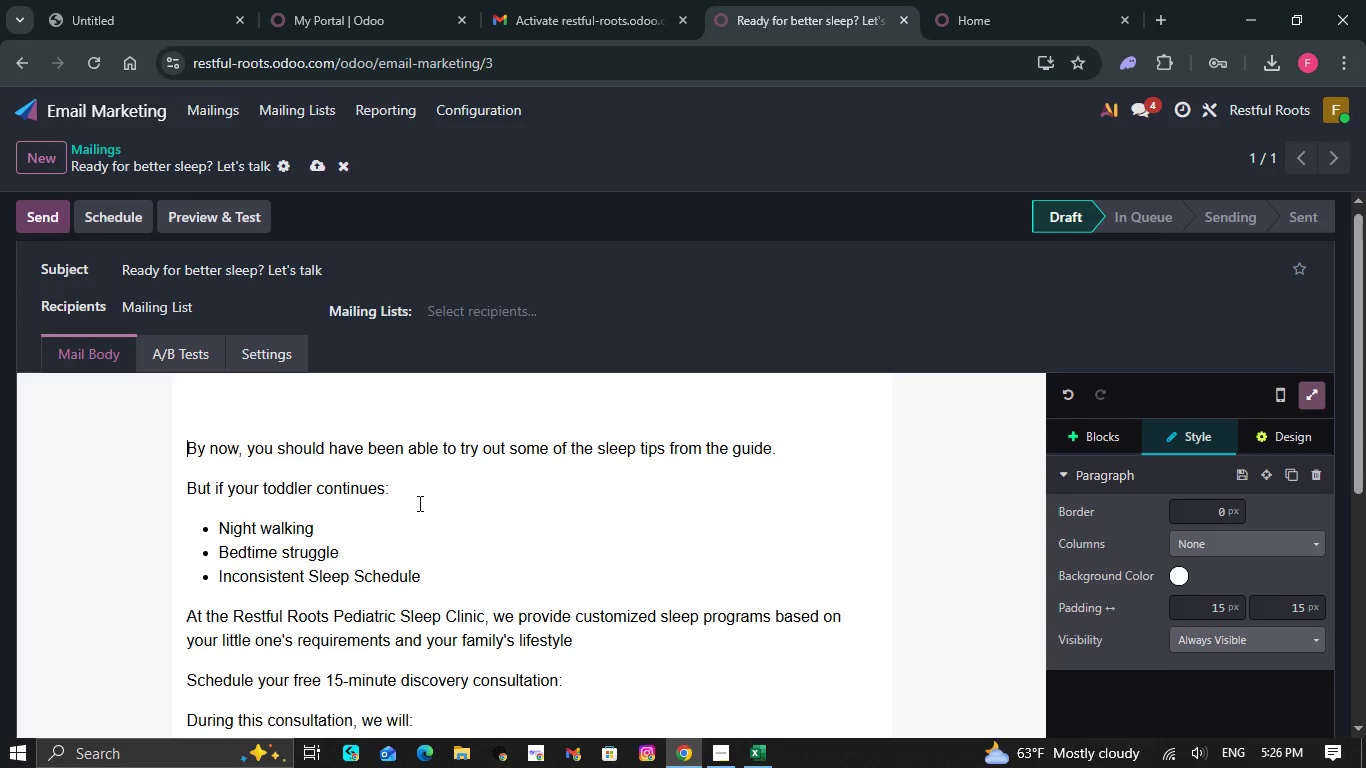 
key(NumpadEnter)
 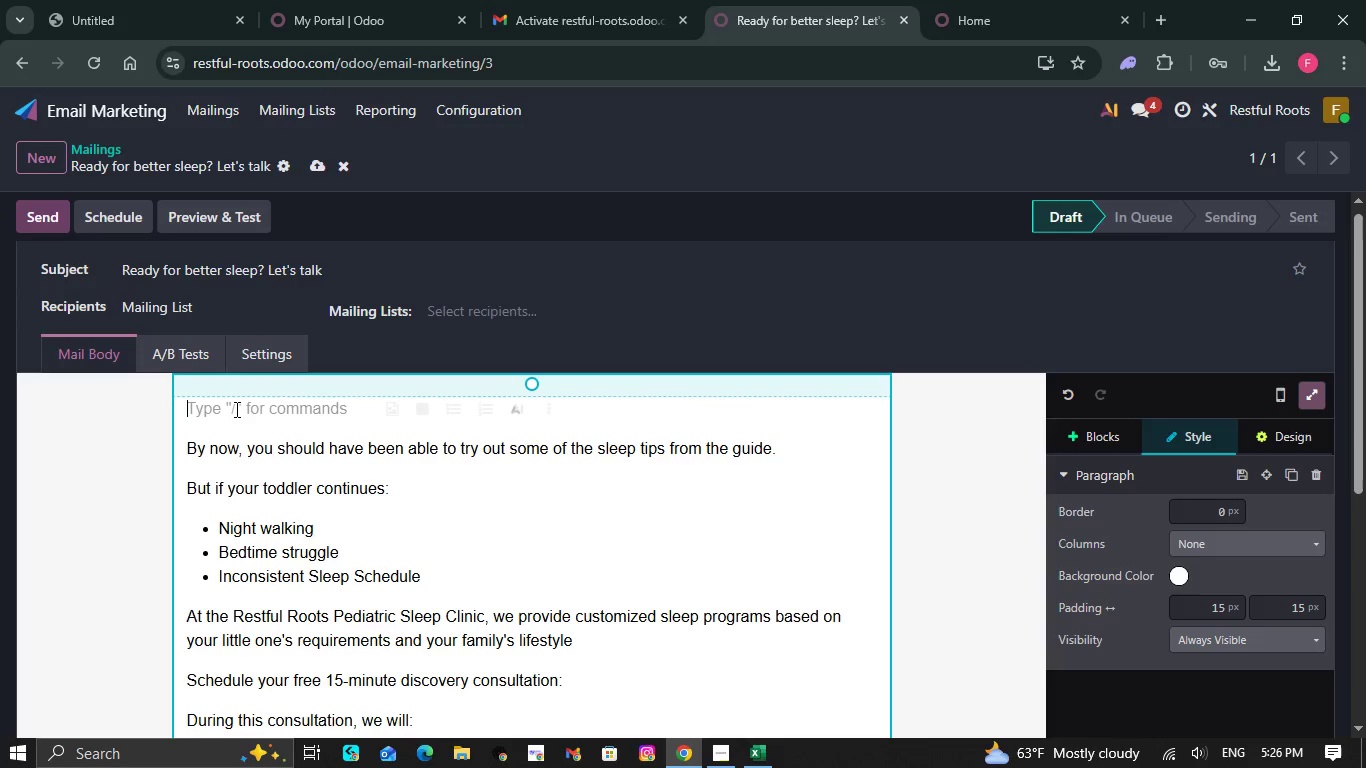 
left_click([235, 409])
 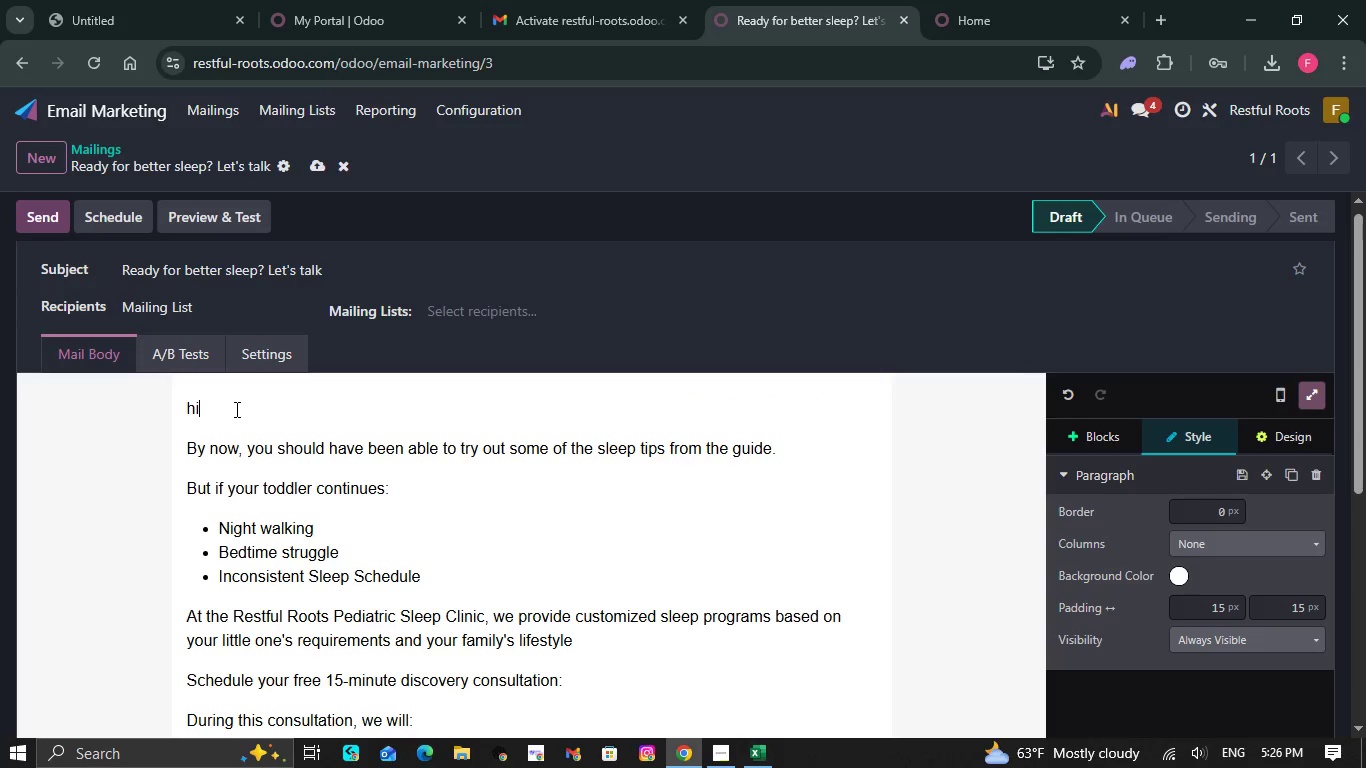 
type(hi)
key(Backspace)
key(Backspace)
type(Hi {{ object.nsme)
key(Backspace)
key(Backspace)
key(Backspace)
type(ame}})
 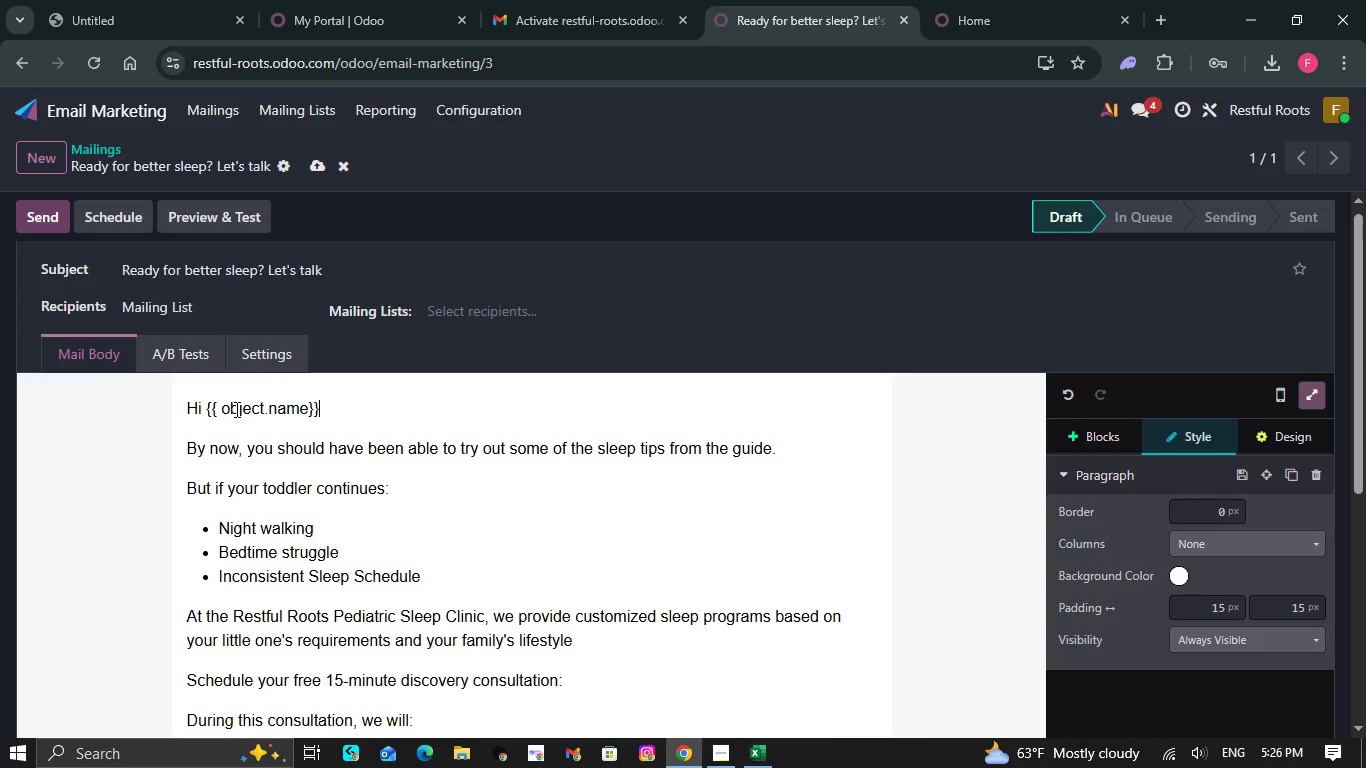 
key(ArrowLeft)
 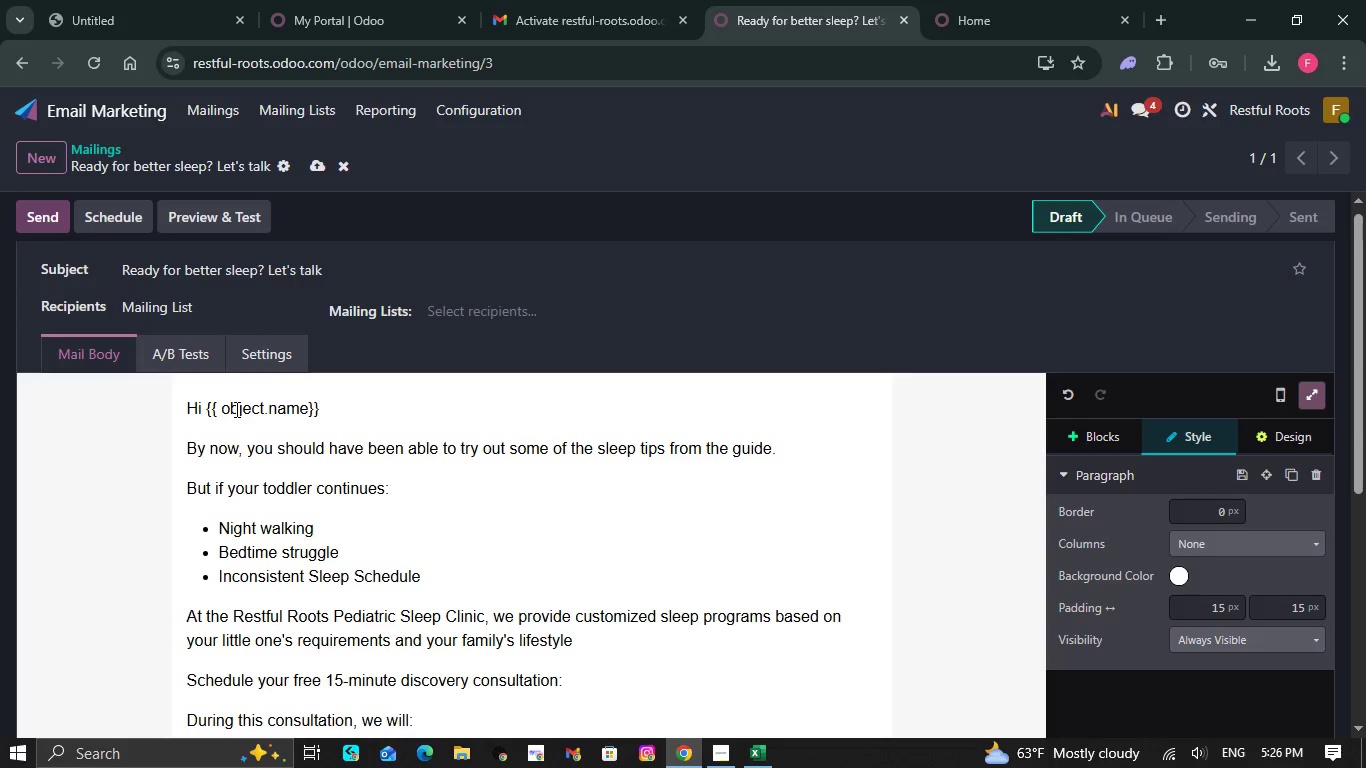 
key(ArrowLeft)
 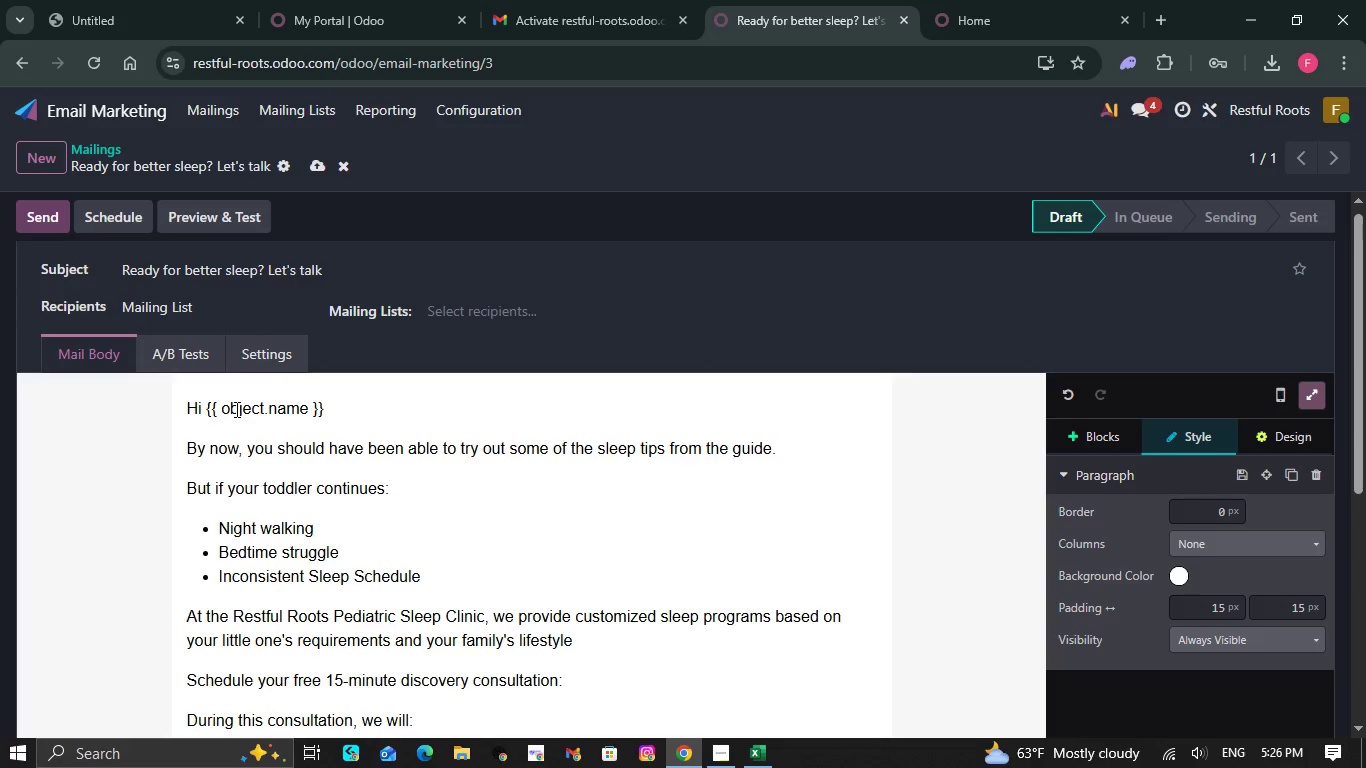 
key(Space)
 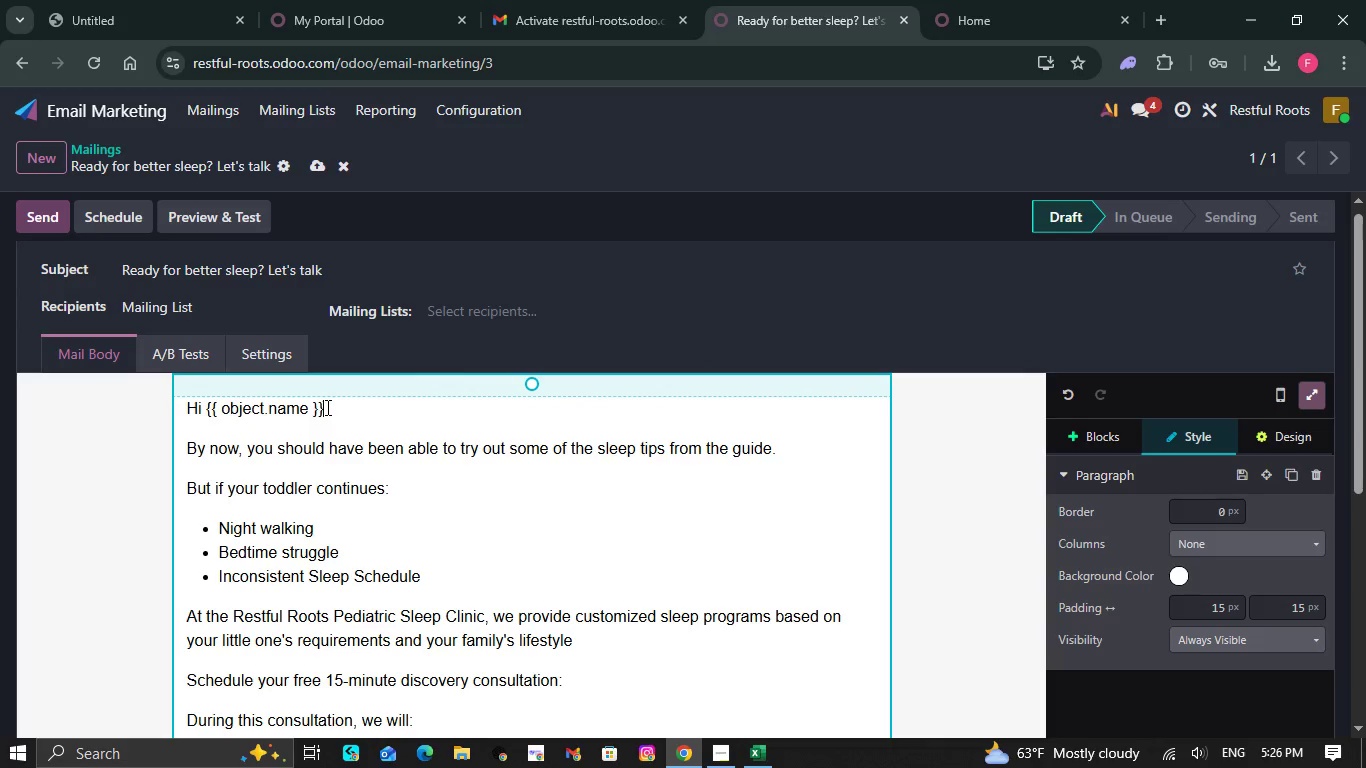 
left_click([326, 407])
 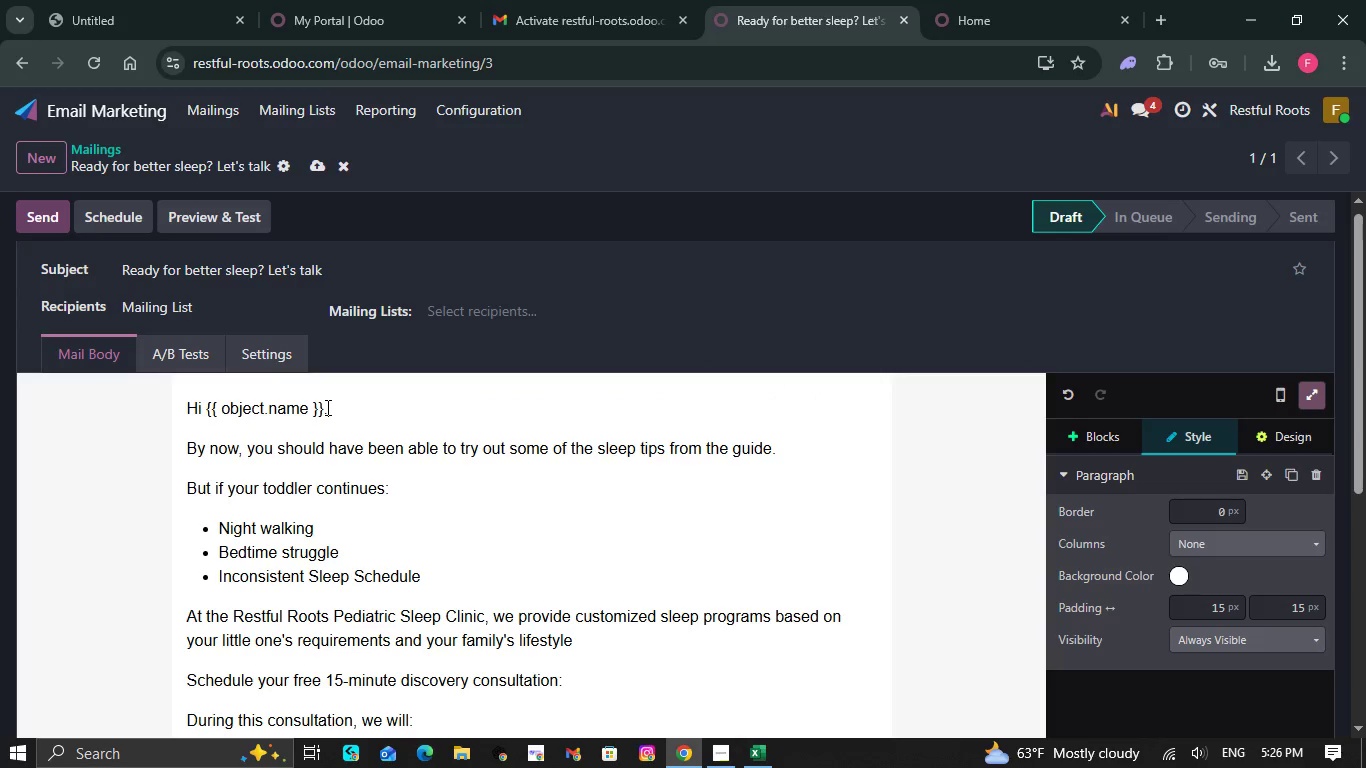 
key(Comma)
 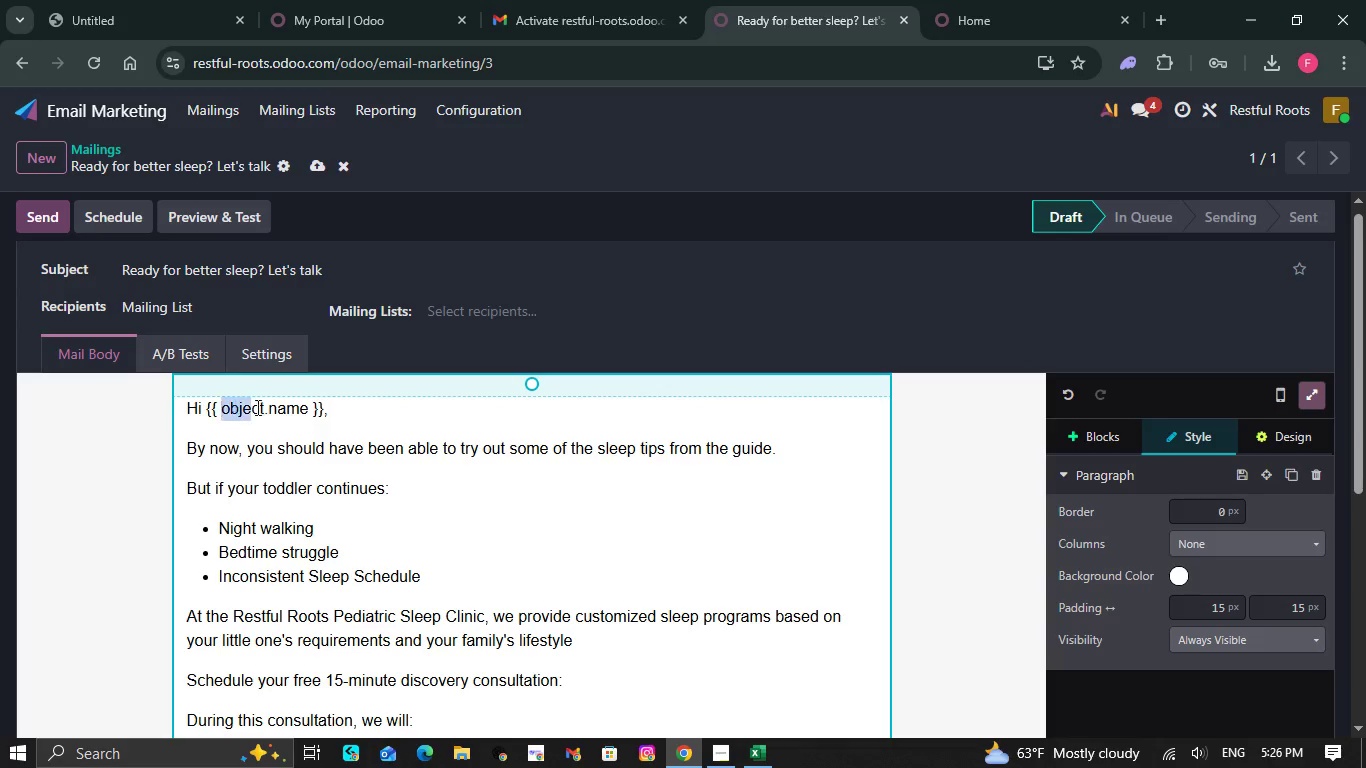 
left_click_drag(start_coordinate=[222, 406], to_coordinate=[307, 417])
 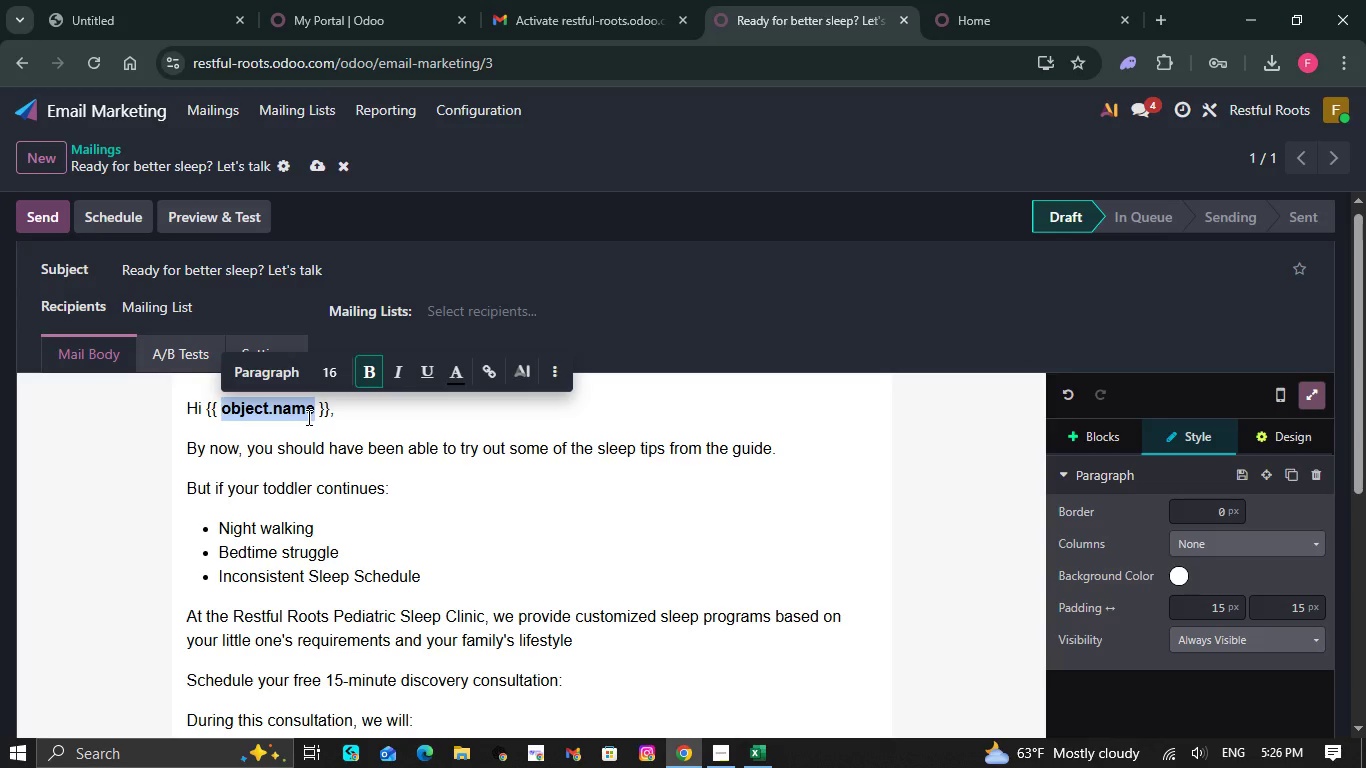 
key(Control+B)
 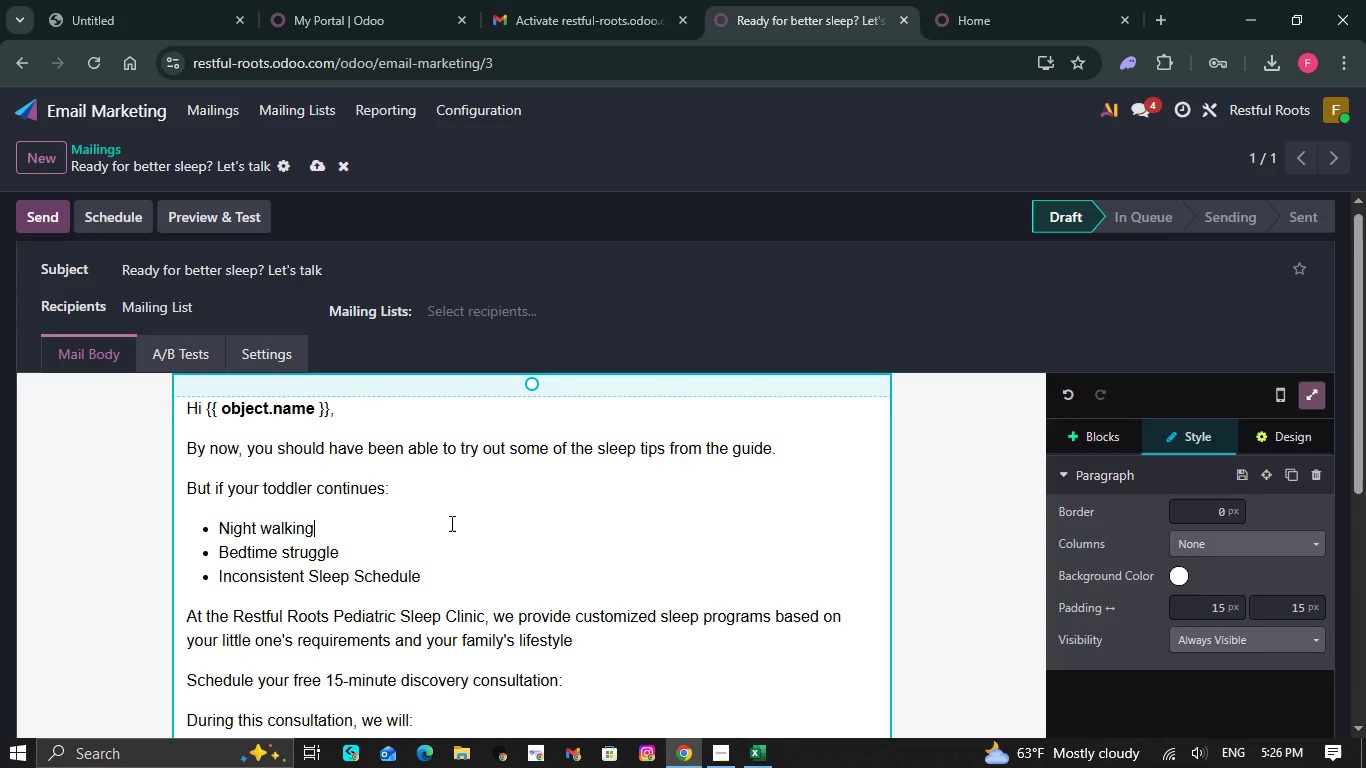 
left_click([450, 523])
 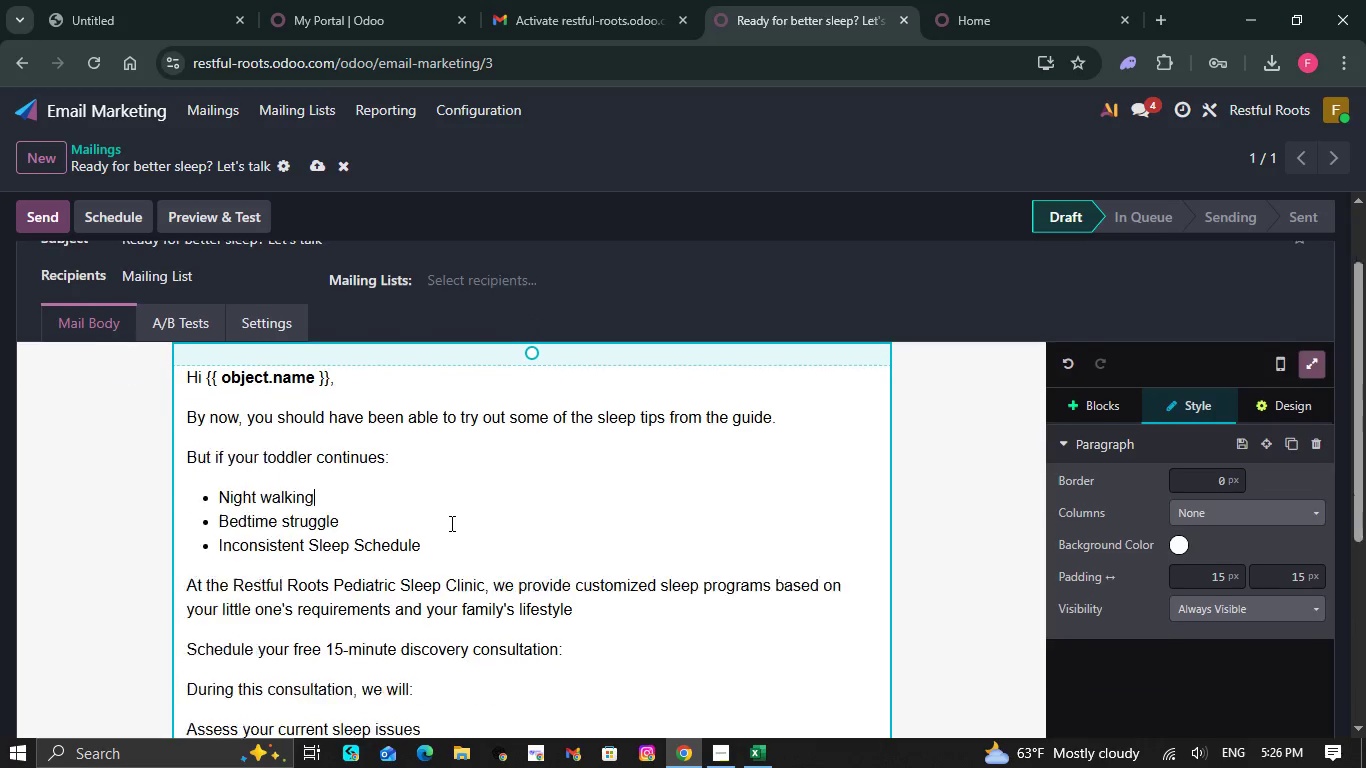 
scroll: coordinate [450, 523], scroll_direction: none, amount: 0.0
 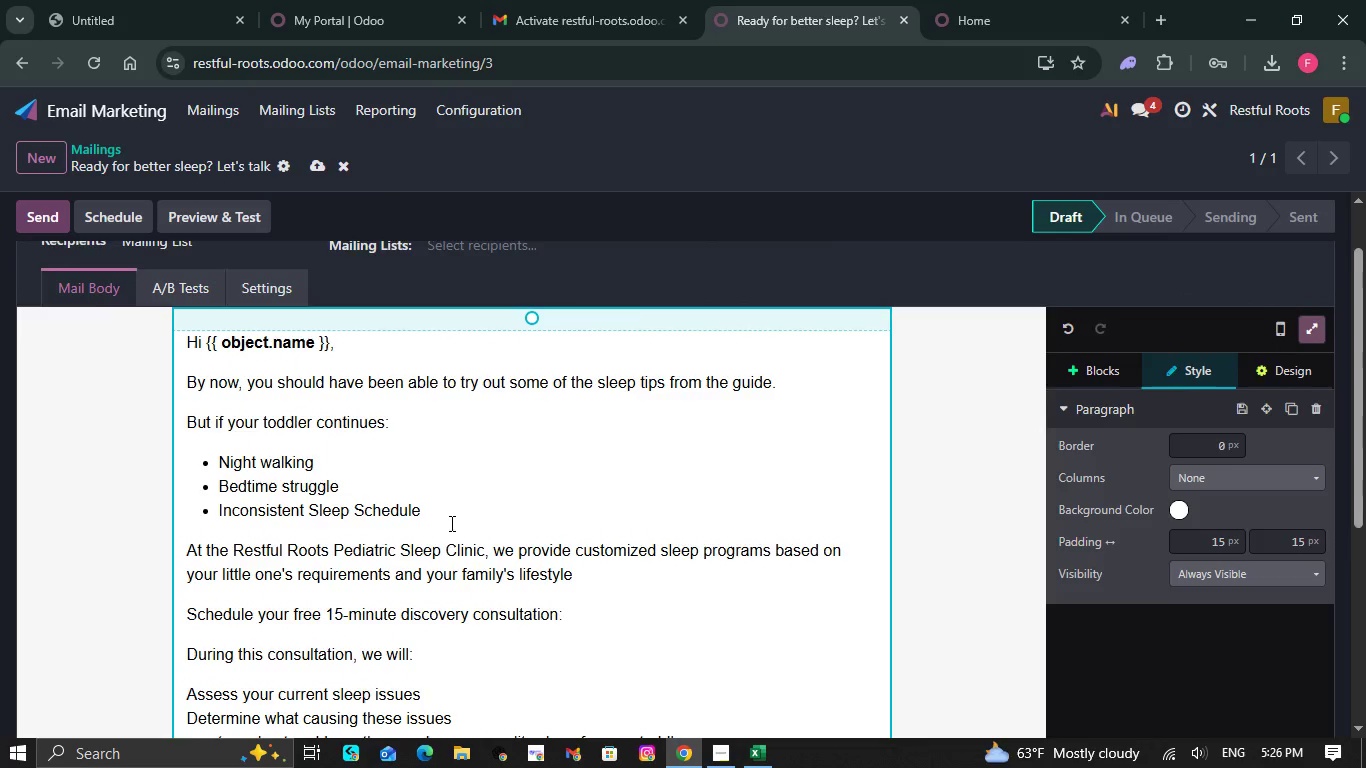 
scroll: coordinate [450, 523], scroll_direction: down, amount: 2.0
 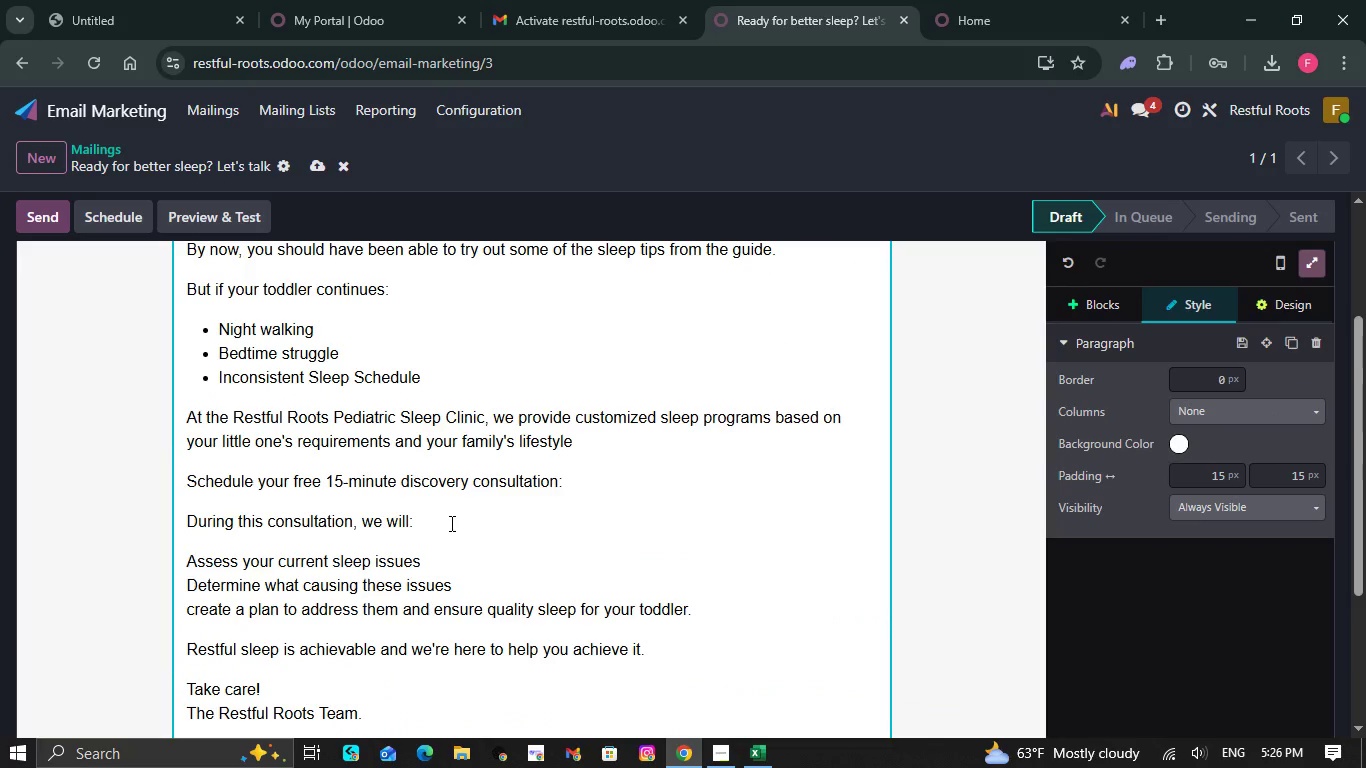 
scroll: coordinate [450, 523], scroll_direction: up, amount: 2.0
 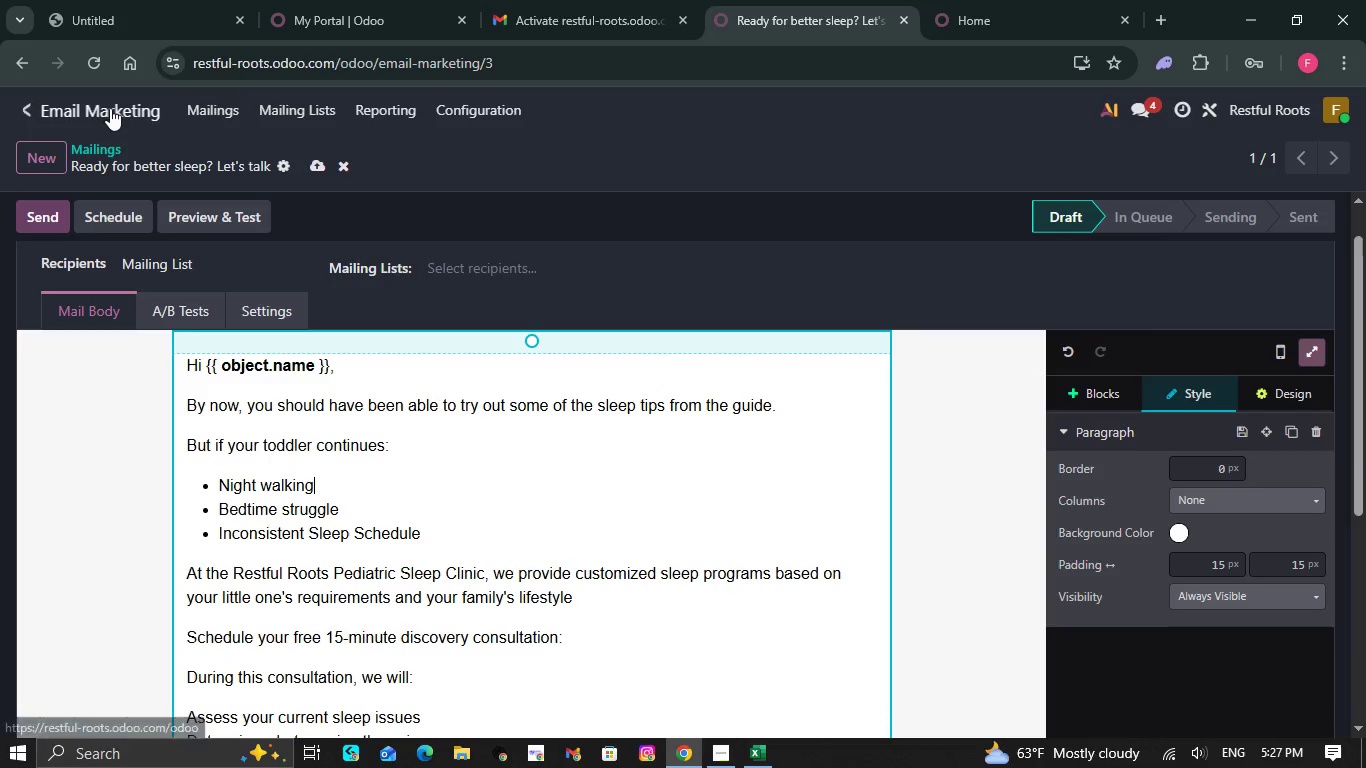 
wait(44.85)
 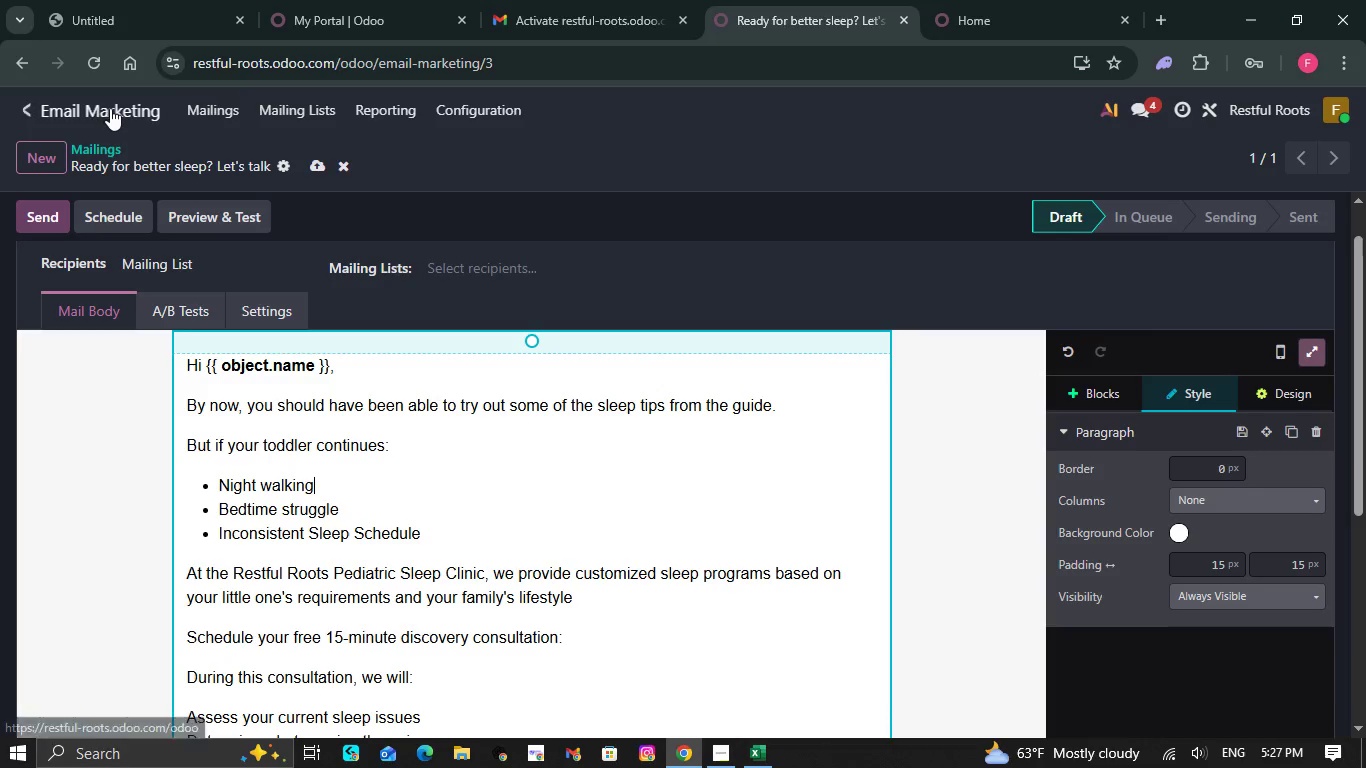 
left_click([111, 108])
 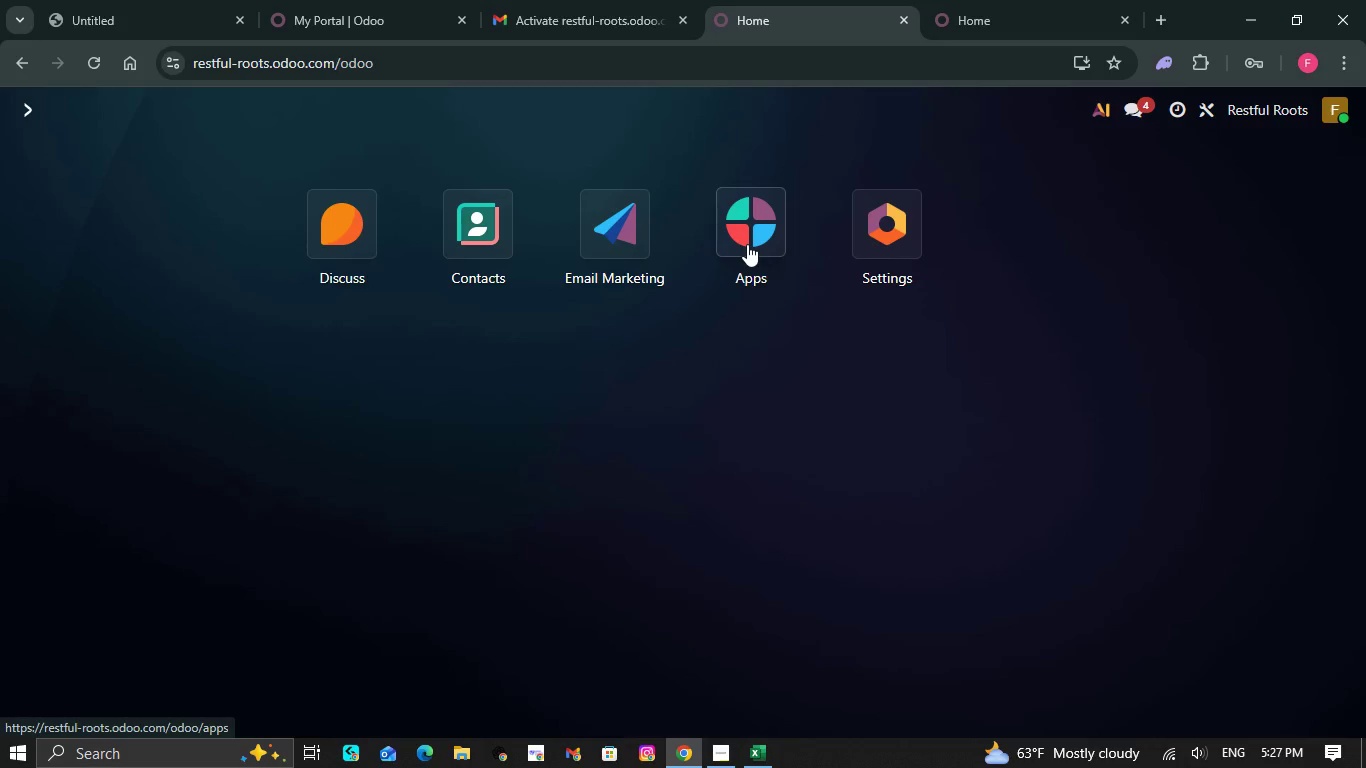 
wait(6.5)
 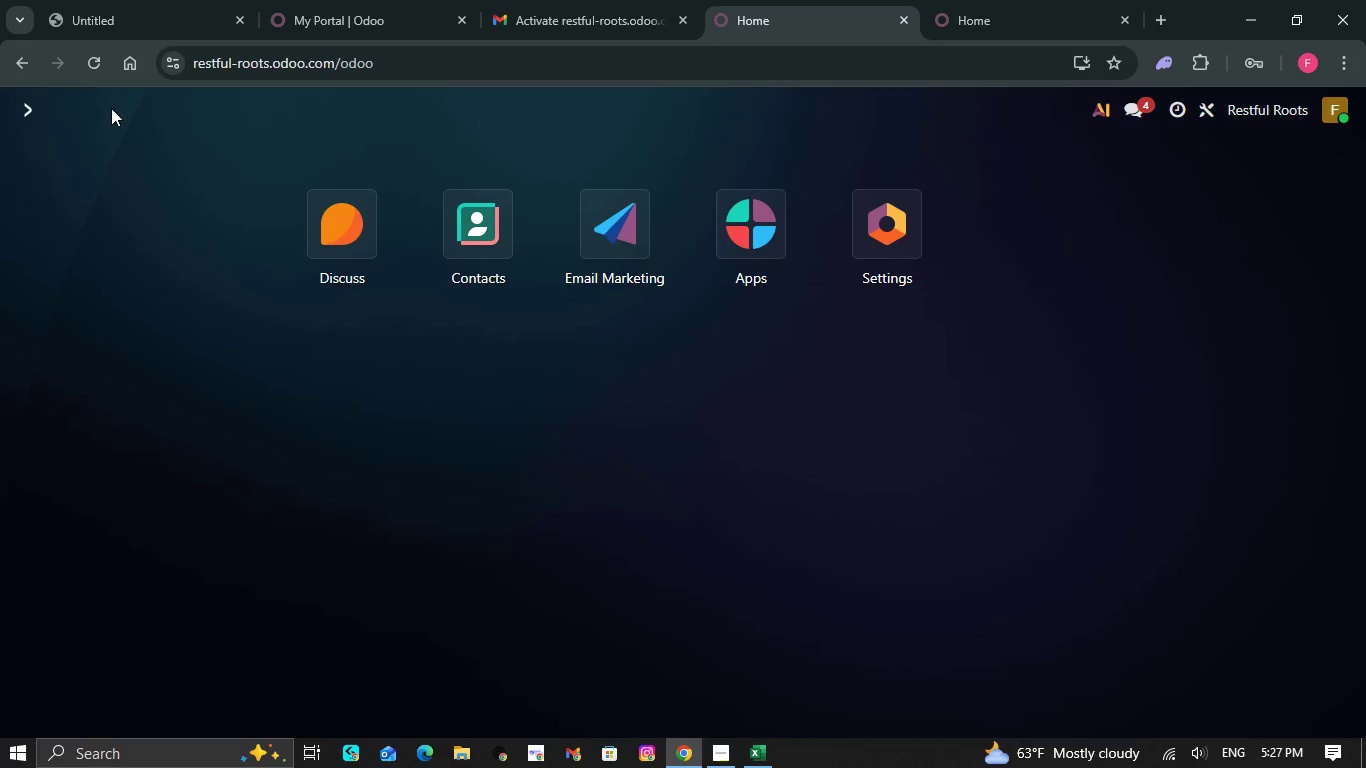 
left_click([747, 244])
 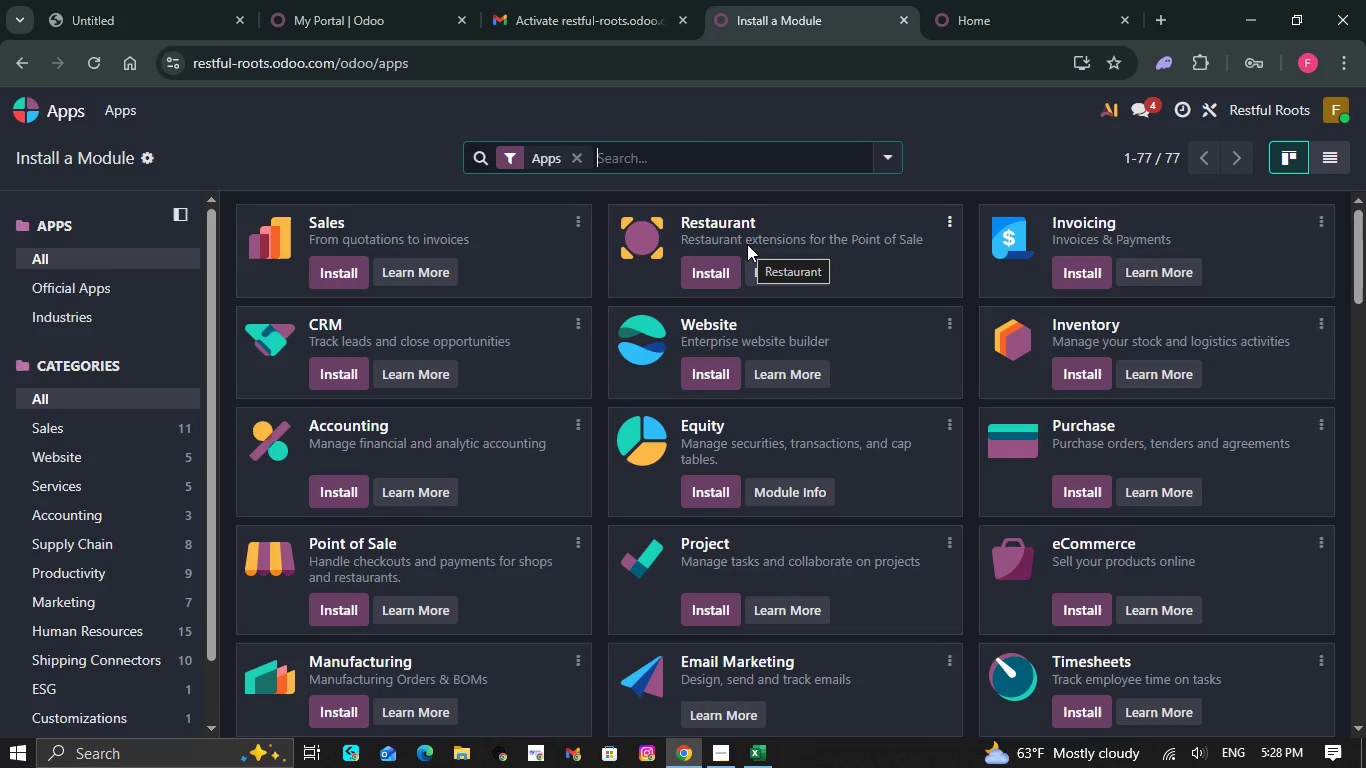 
wait(38.34)
 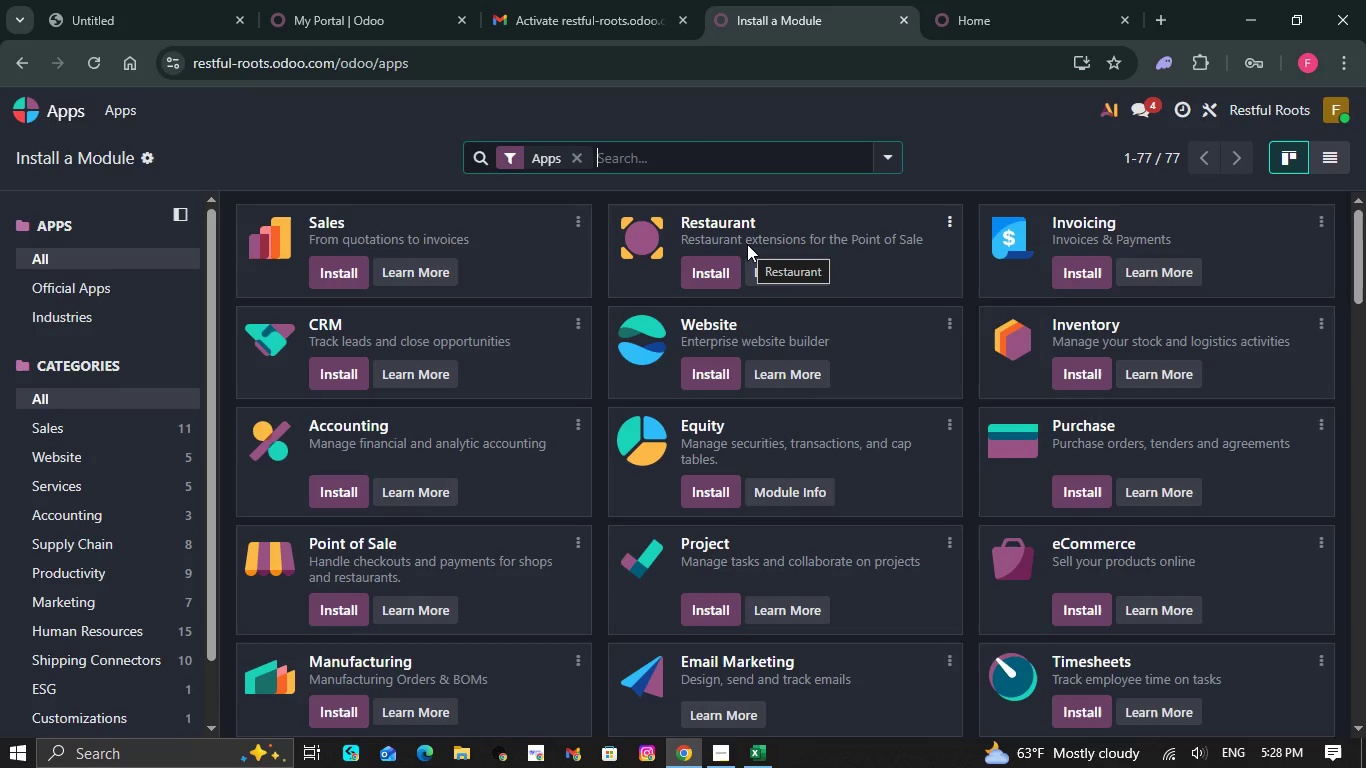 
type(marting )
 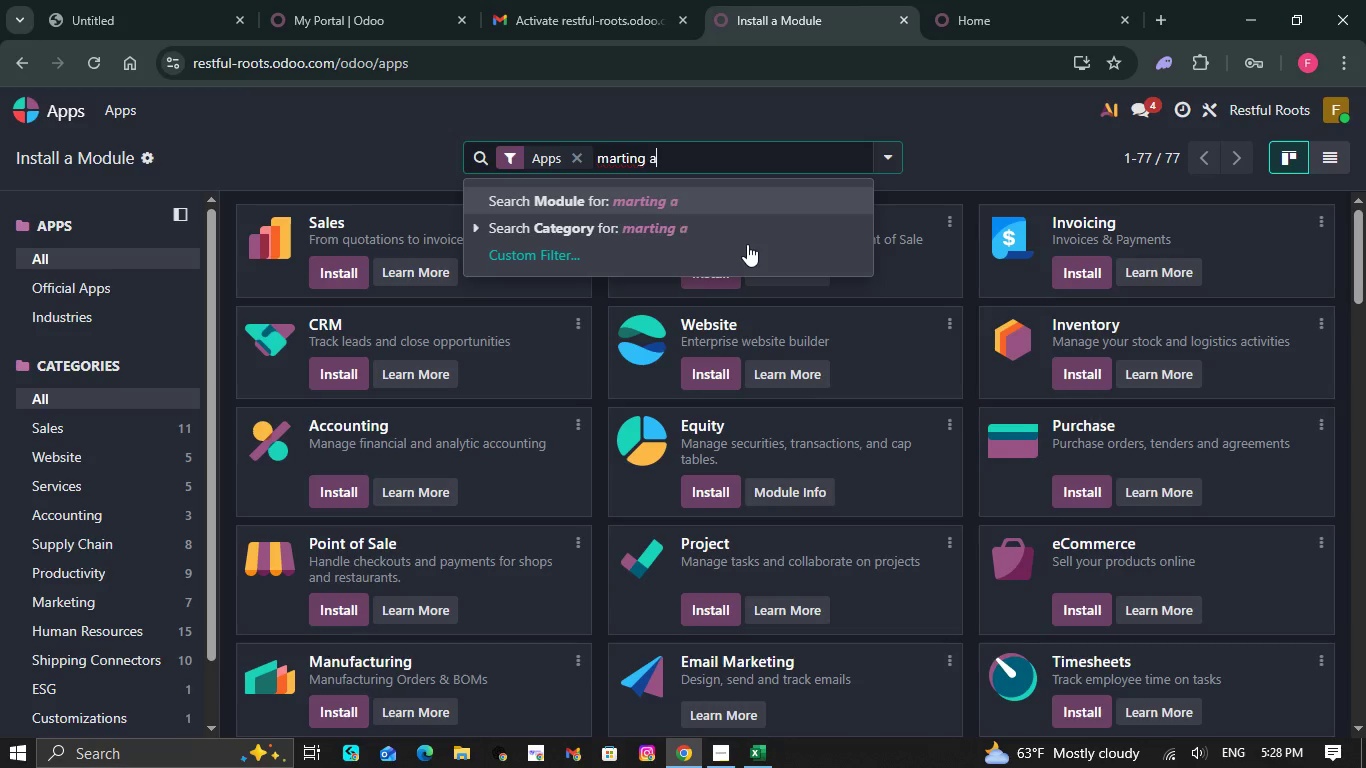 
type(automation)
key(NumpadEnter)
 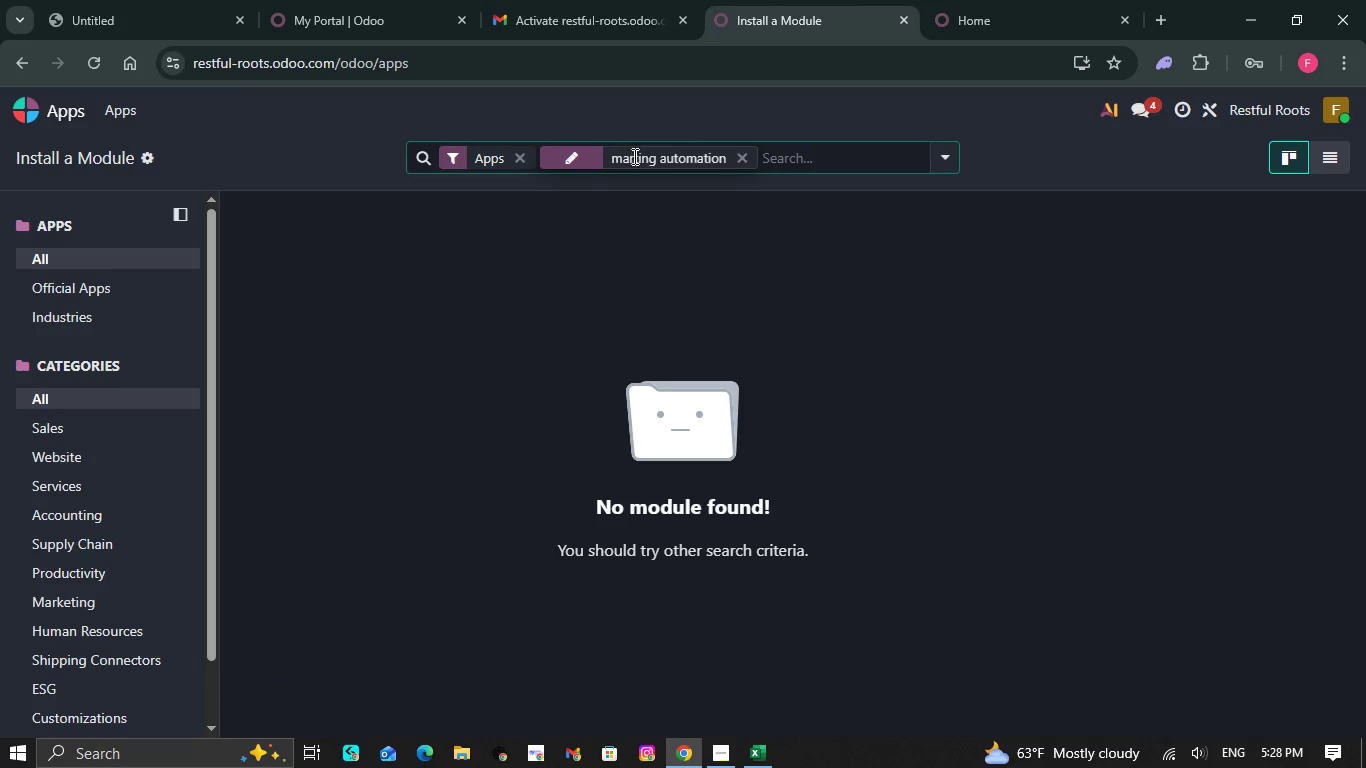 
left_click([635, 160])
 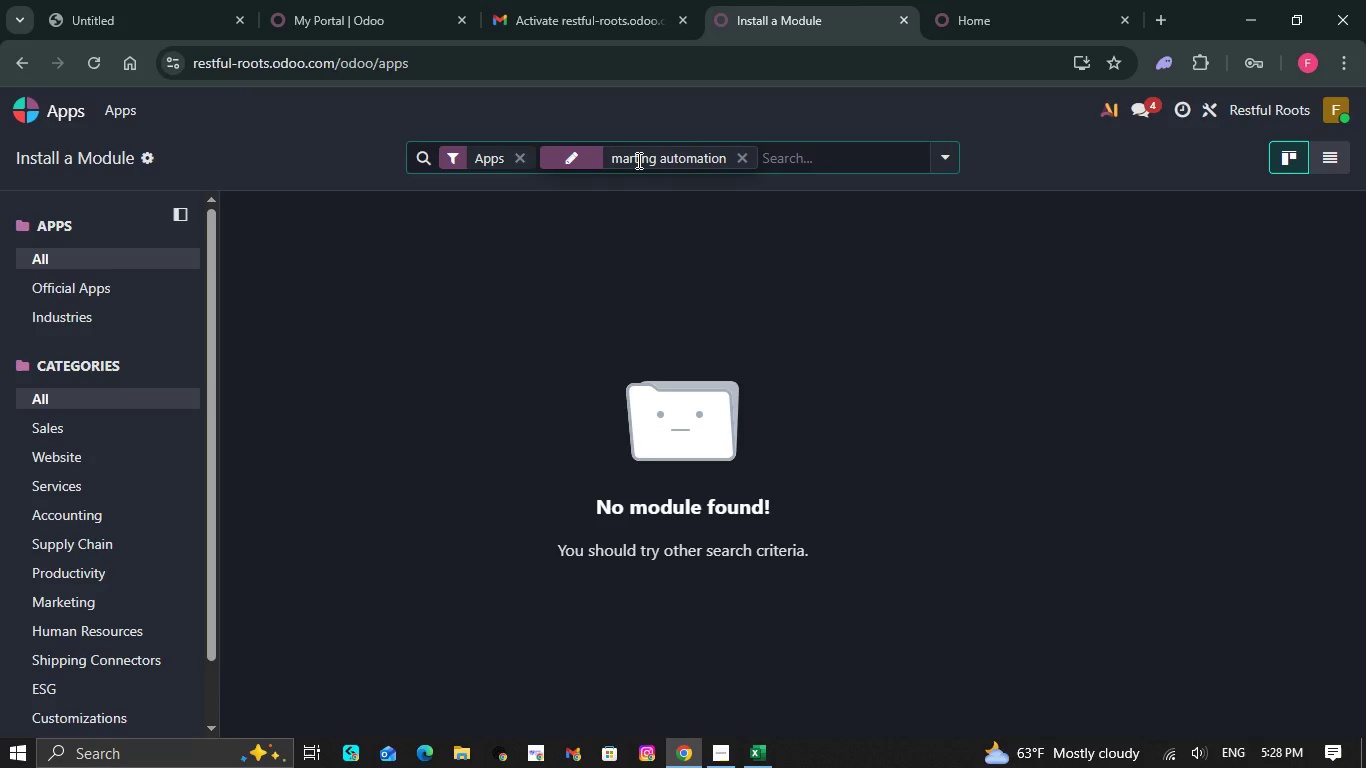 
left_click([637, 160])
 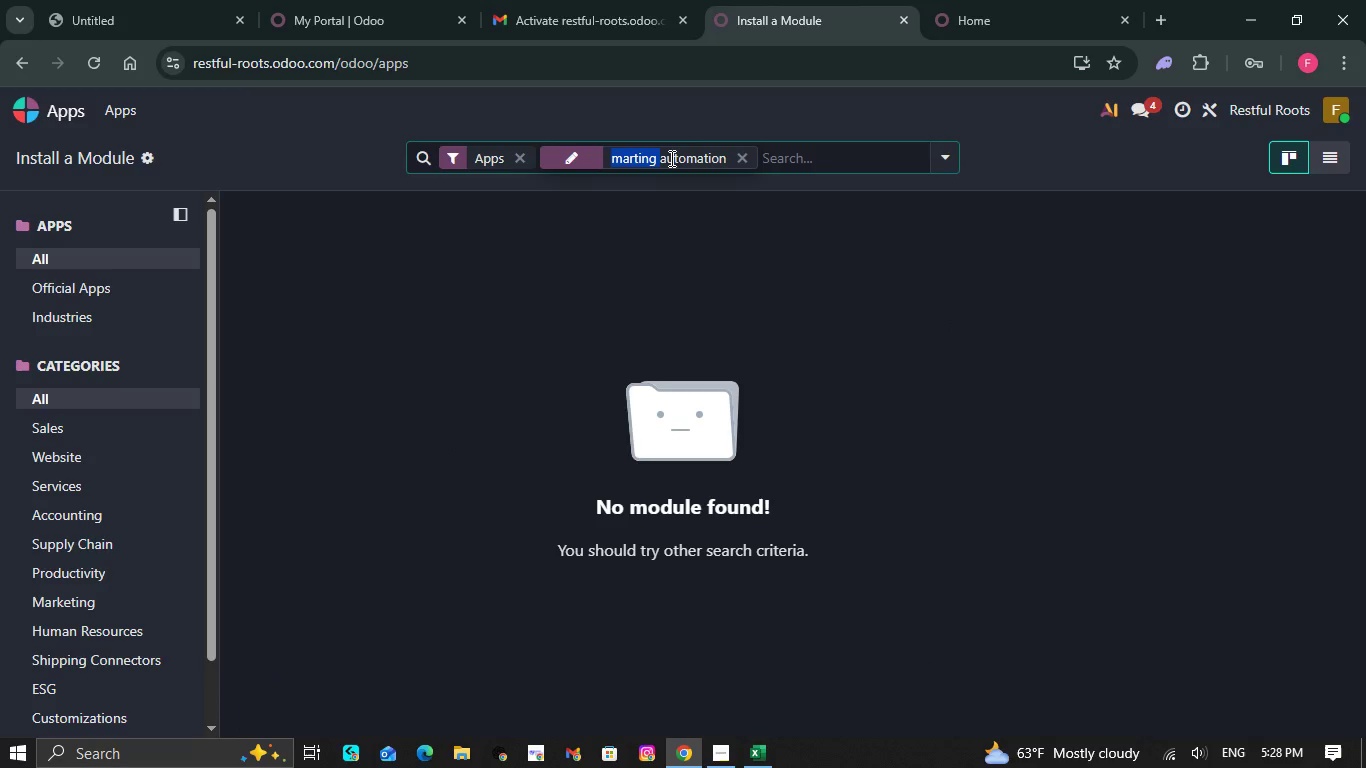 
double_click([637, 160])
 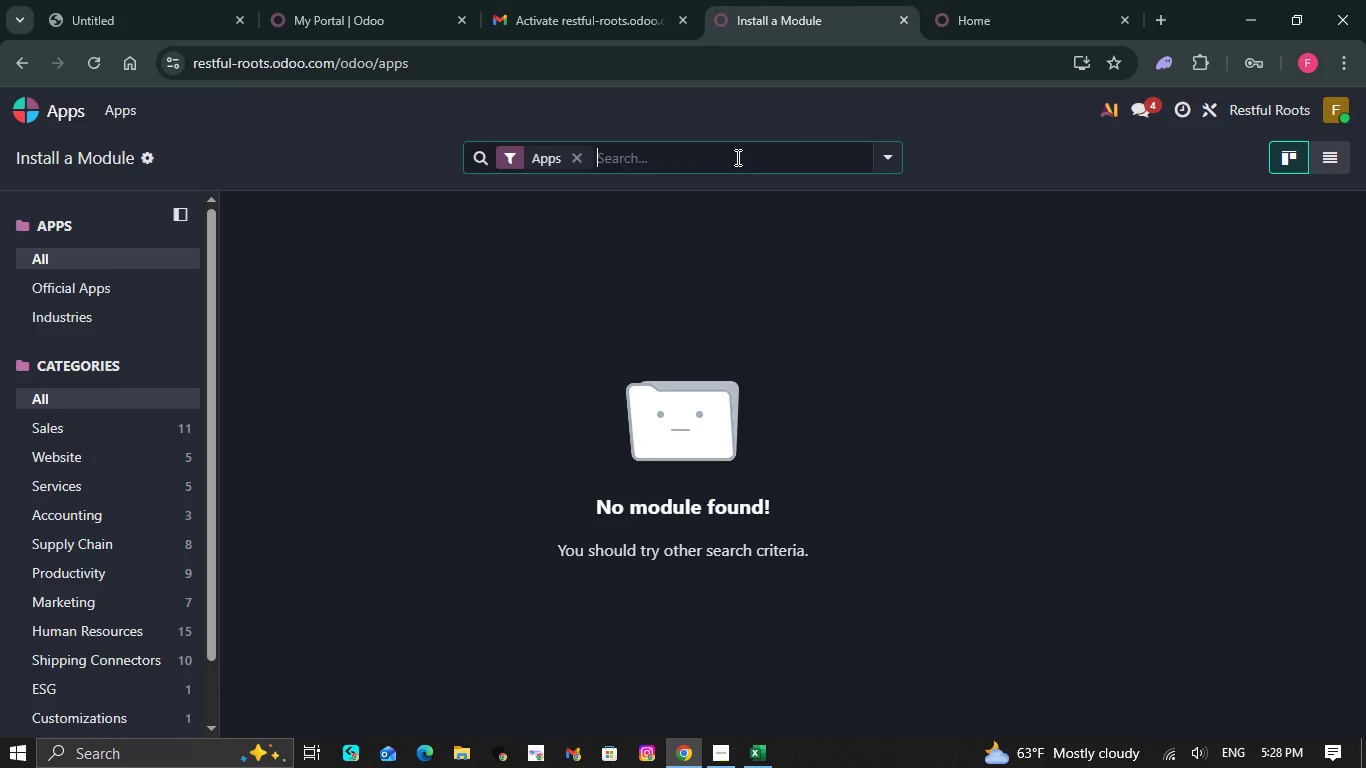 
left_click([736, 157])
 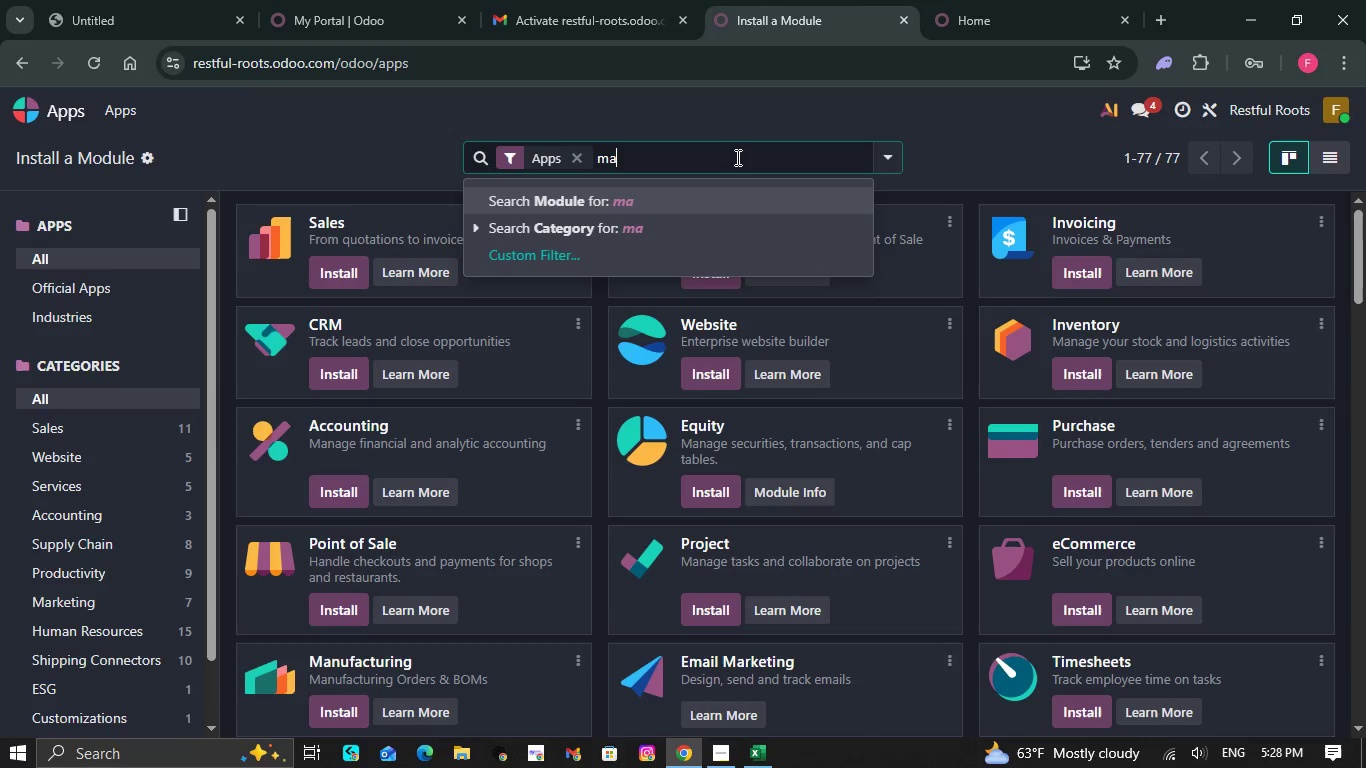 
type(markrting )
 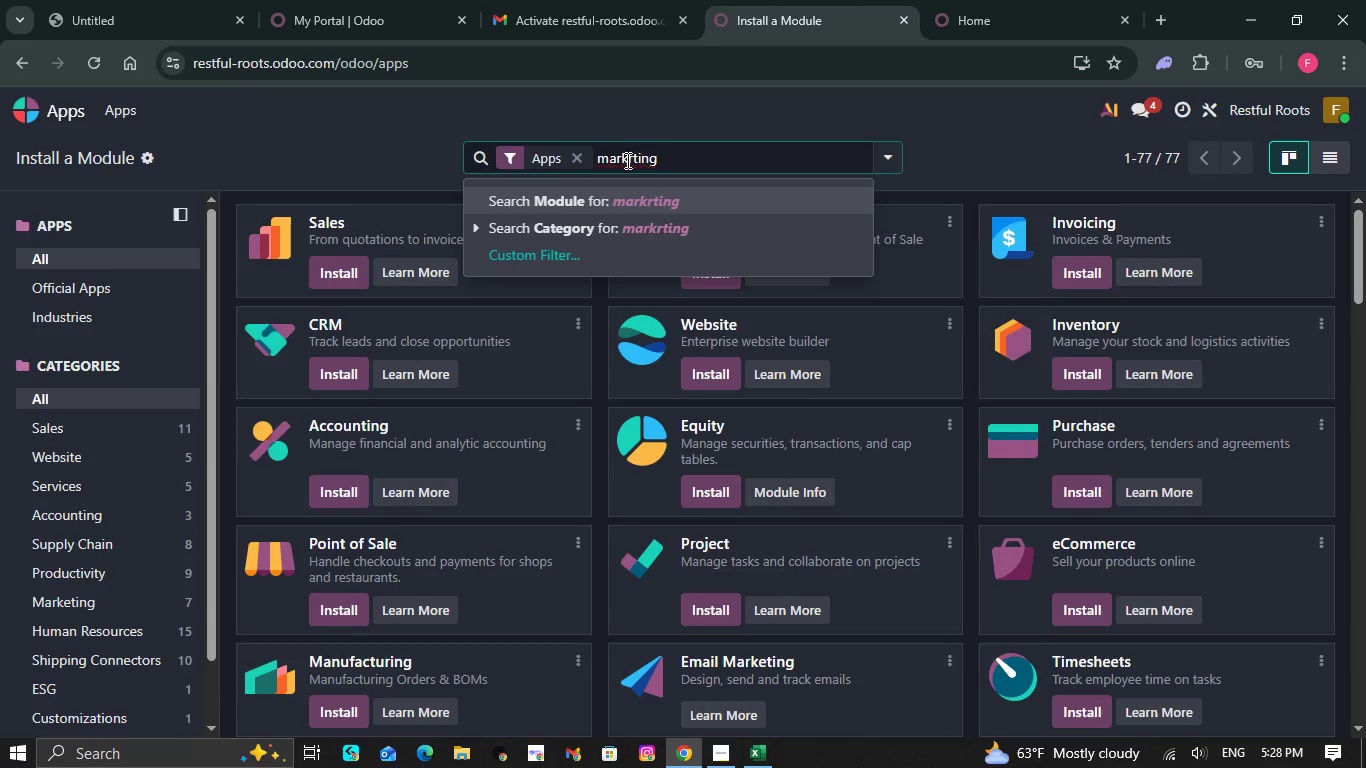 
left_click([626, 160])
 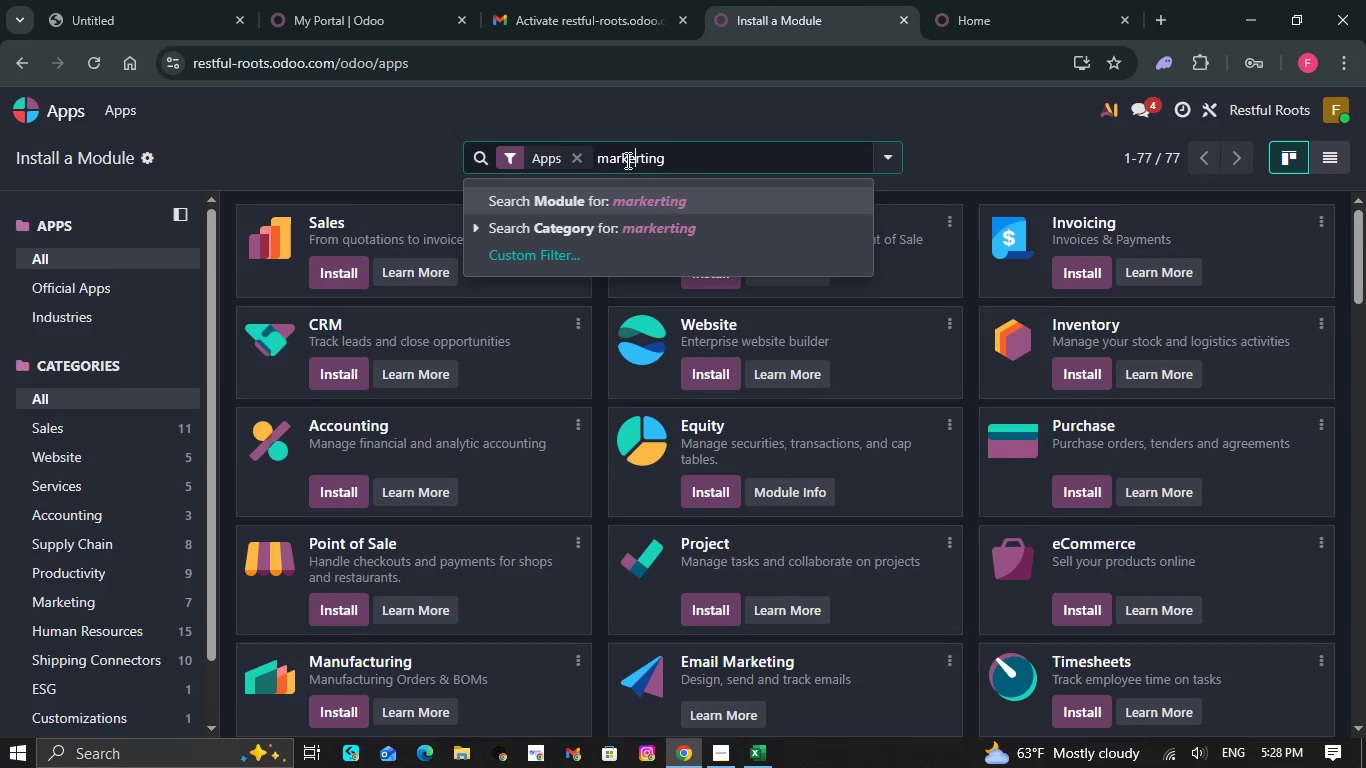 
key(E)
 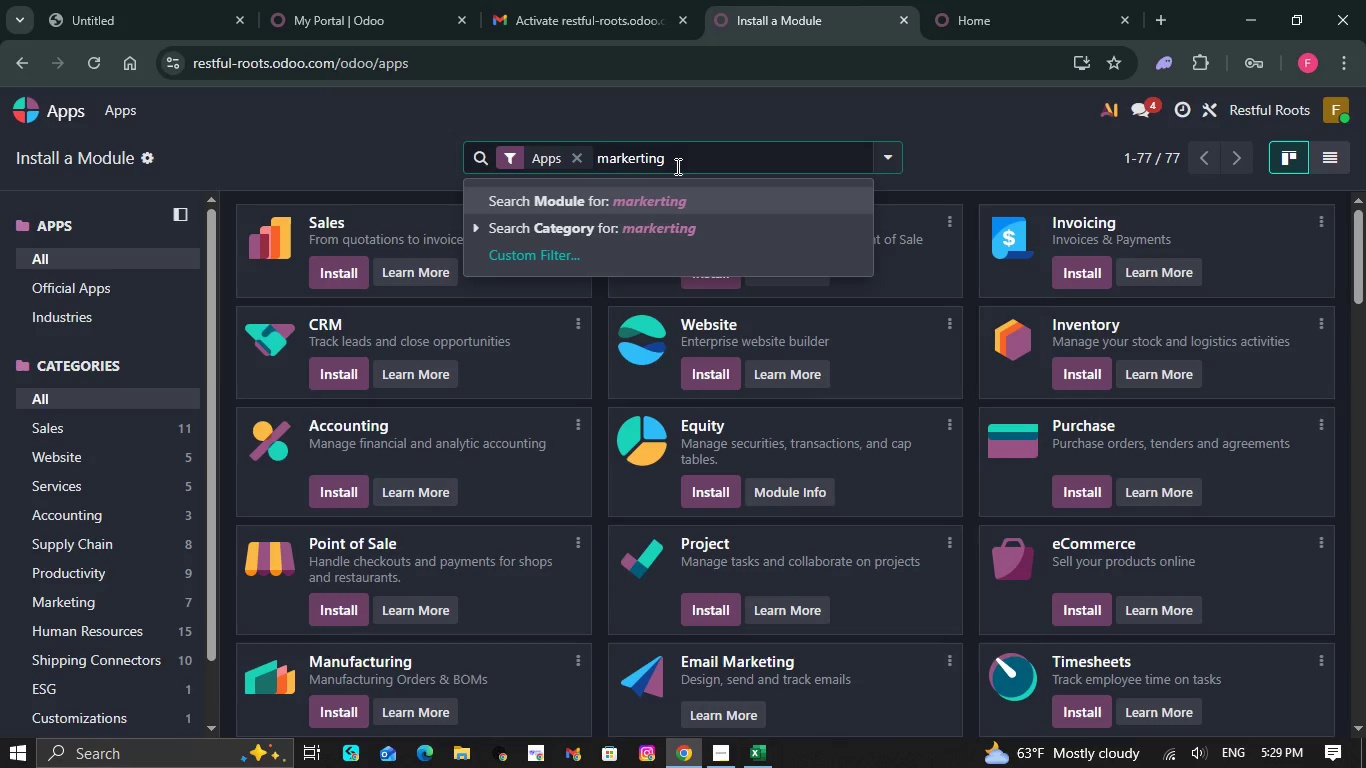 
hold_key(key=ArrowRight, duration=0.77)
 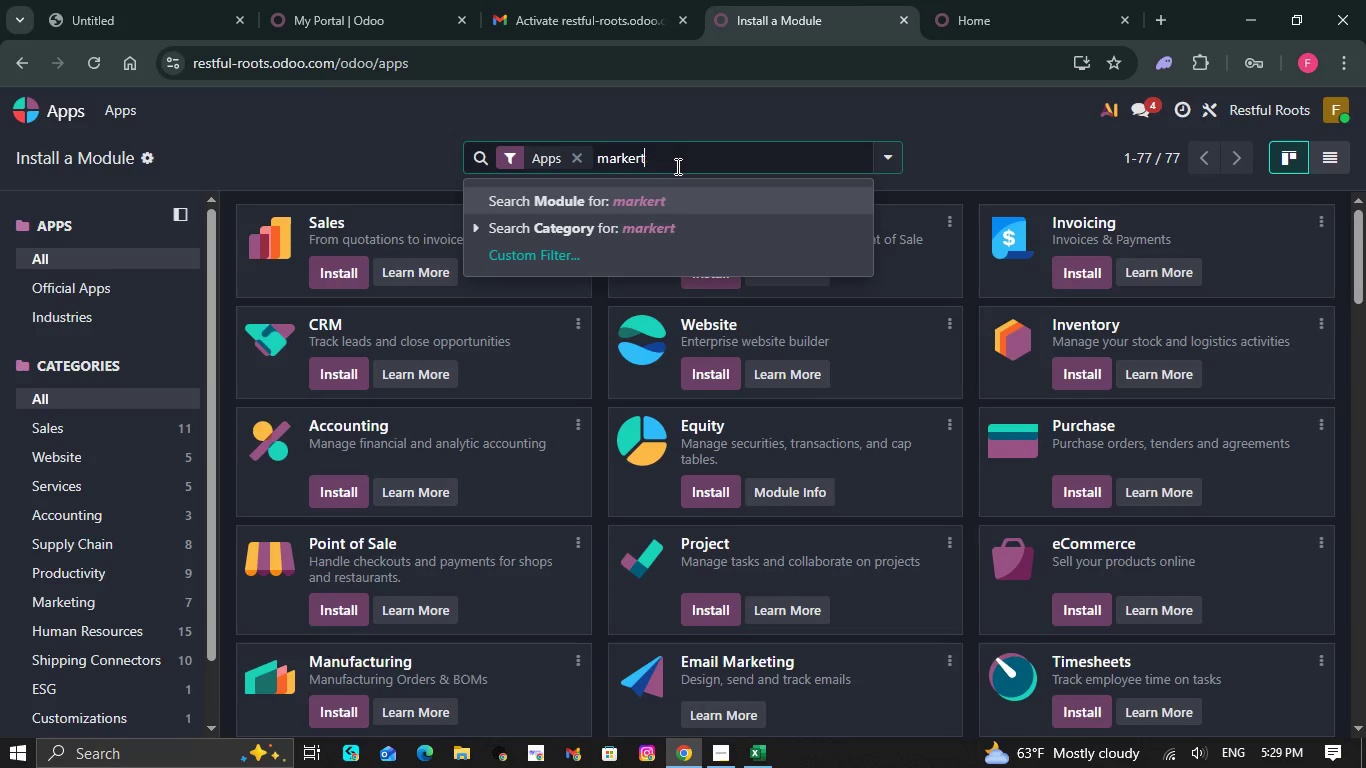 
hold_key(key=Backspace, duration=0.84)
 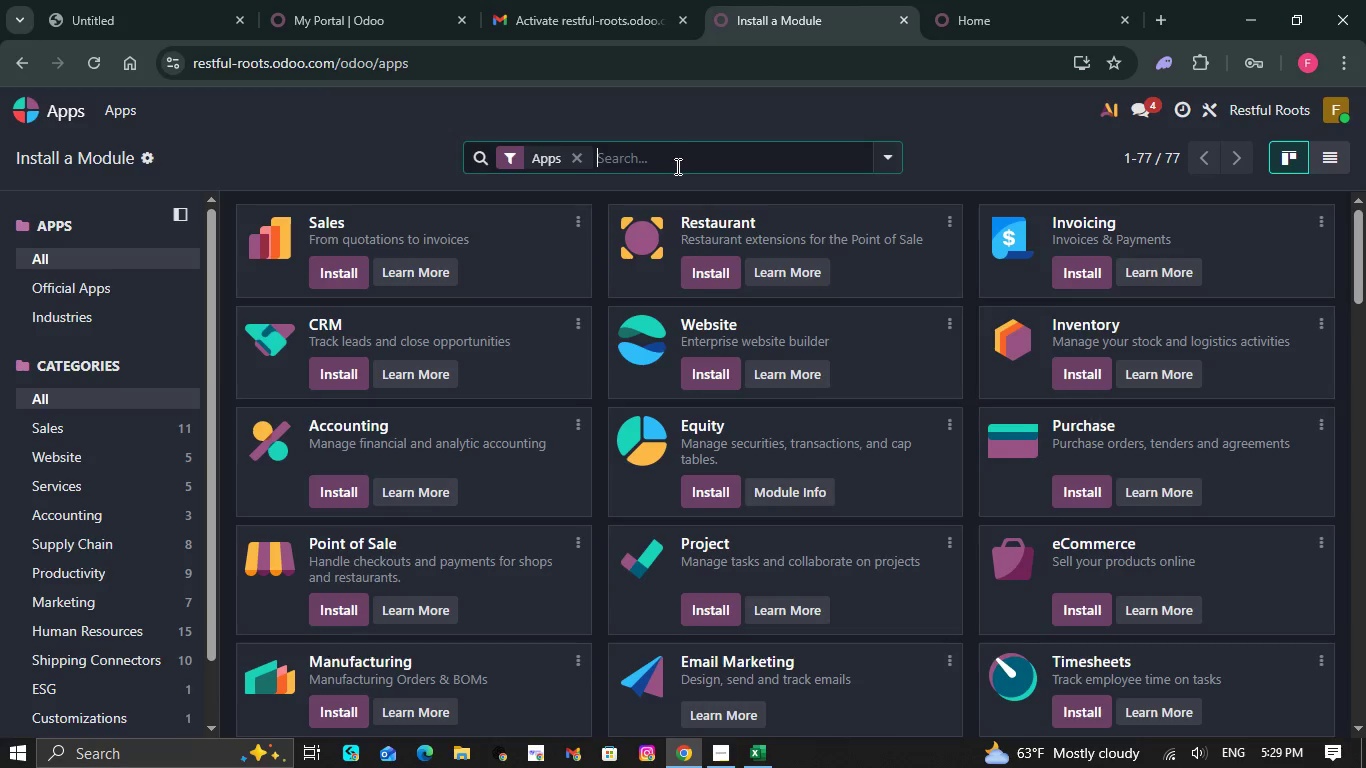 
type(Markrting )
 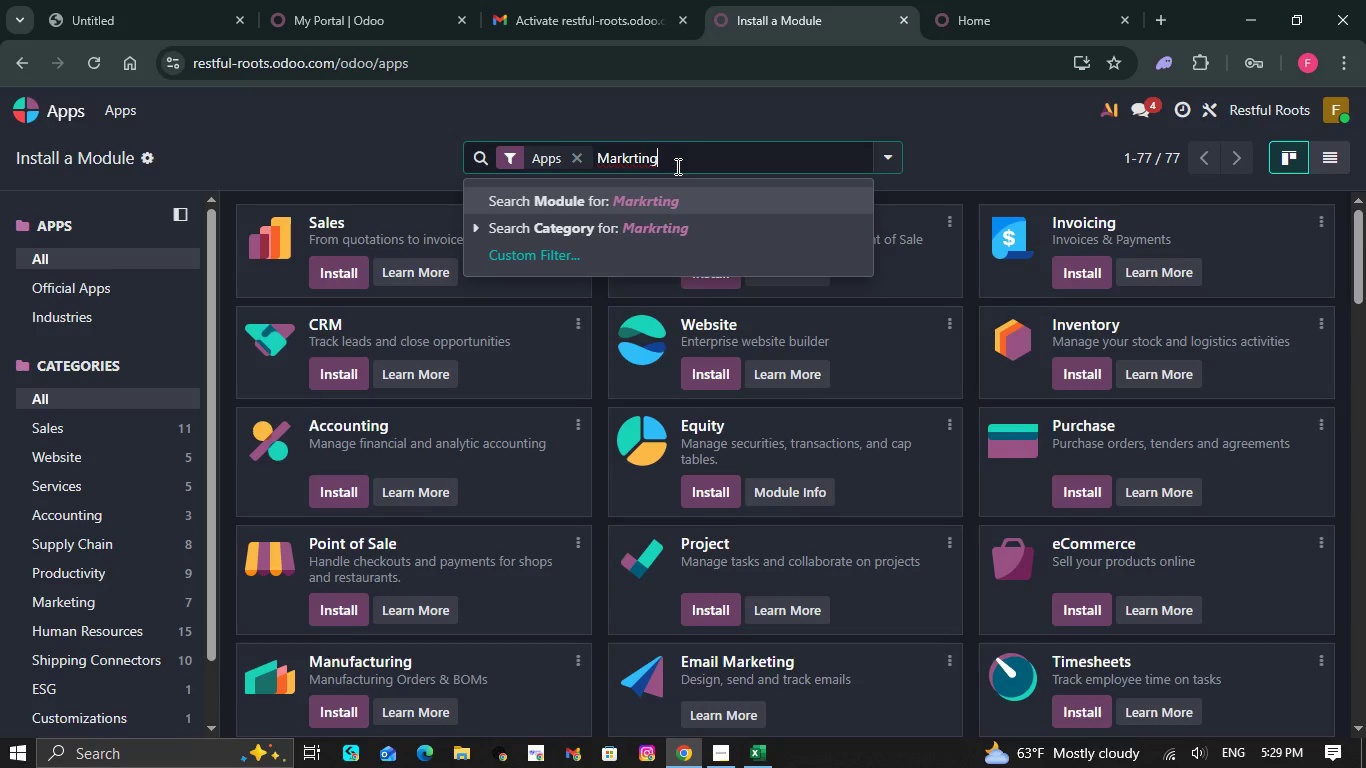 
key(ArrowLeft)
 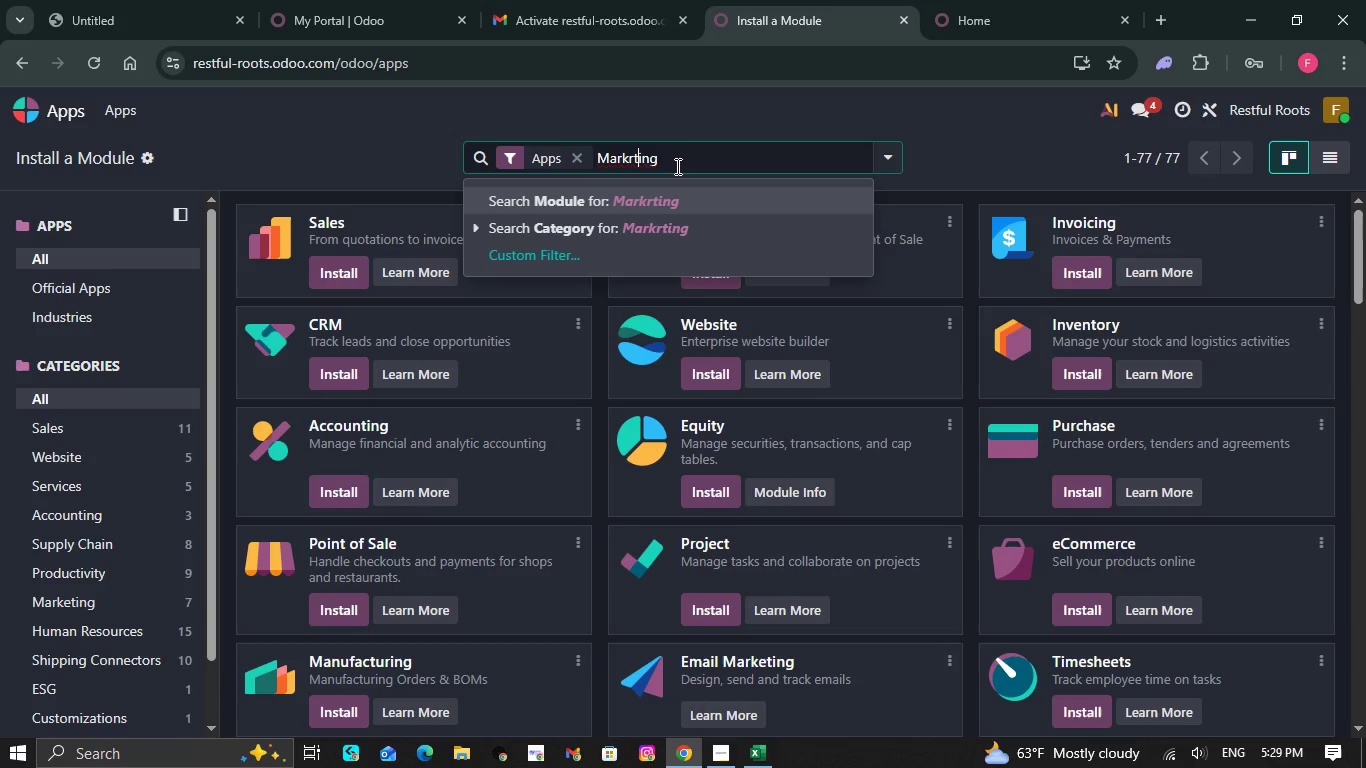 
key(ArrowLeft)
 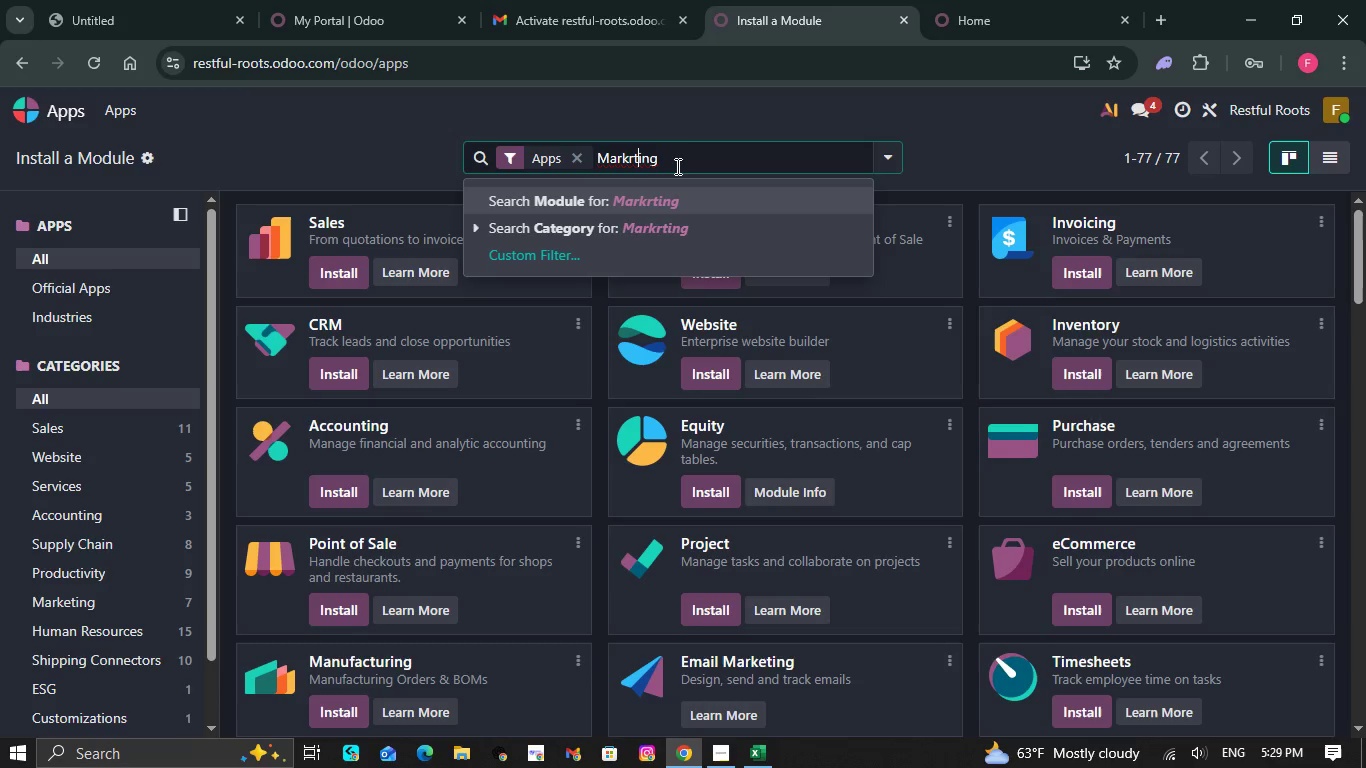 
key(ArrowLeft)
 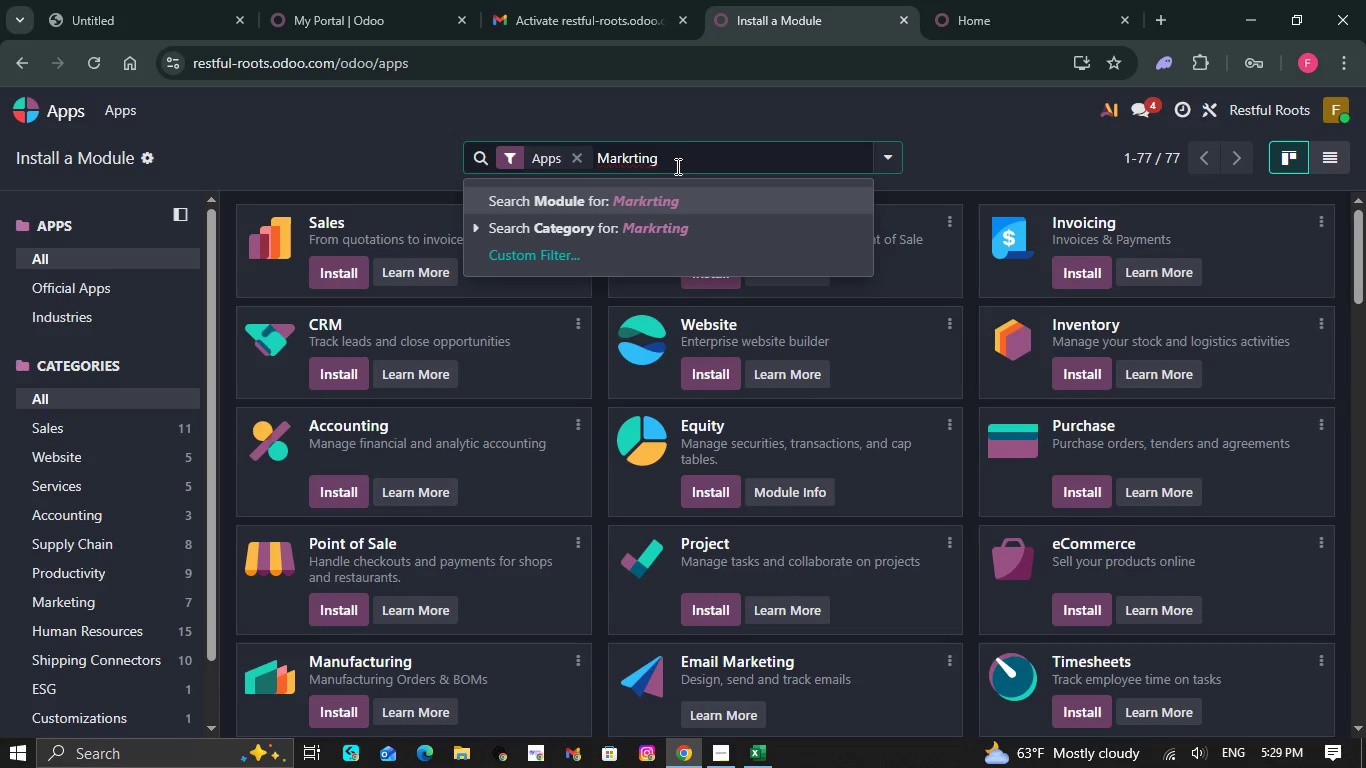 
key(ArrowLeft)
 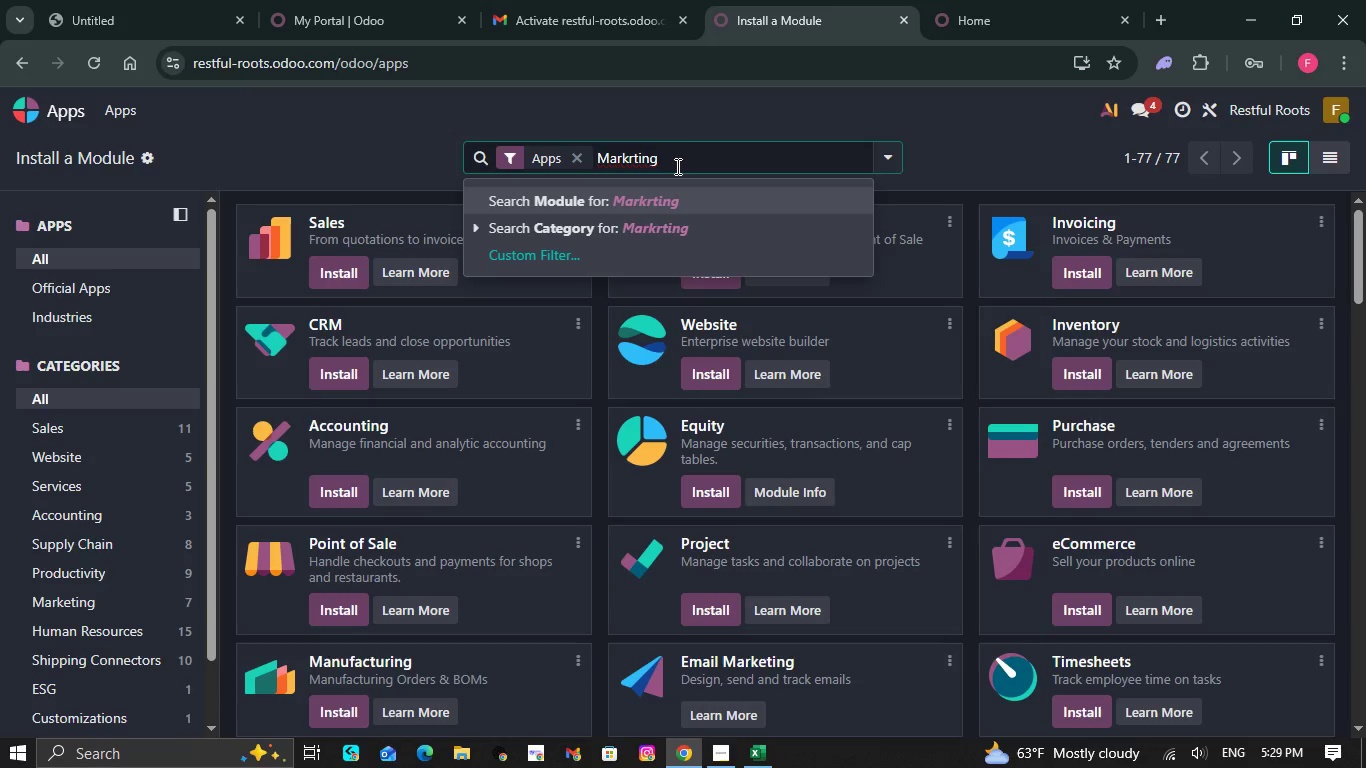 
key(ArrowLeft)
 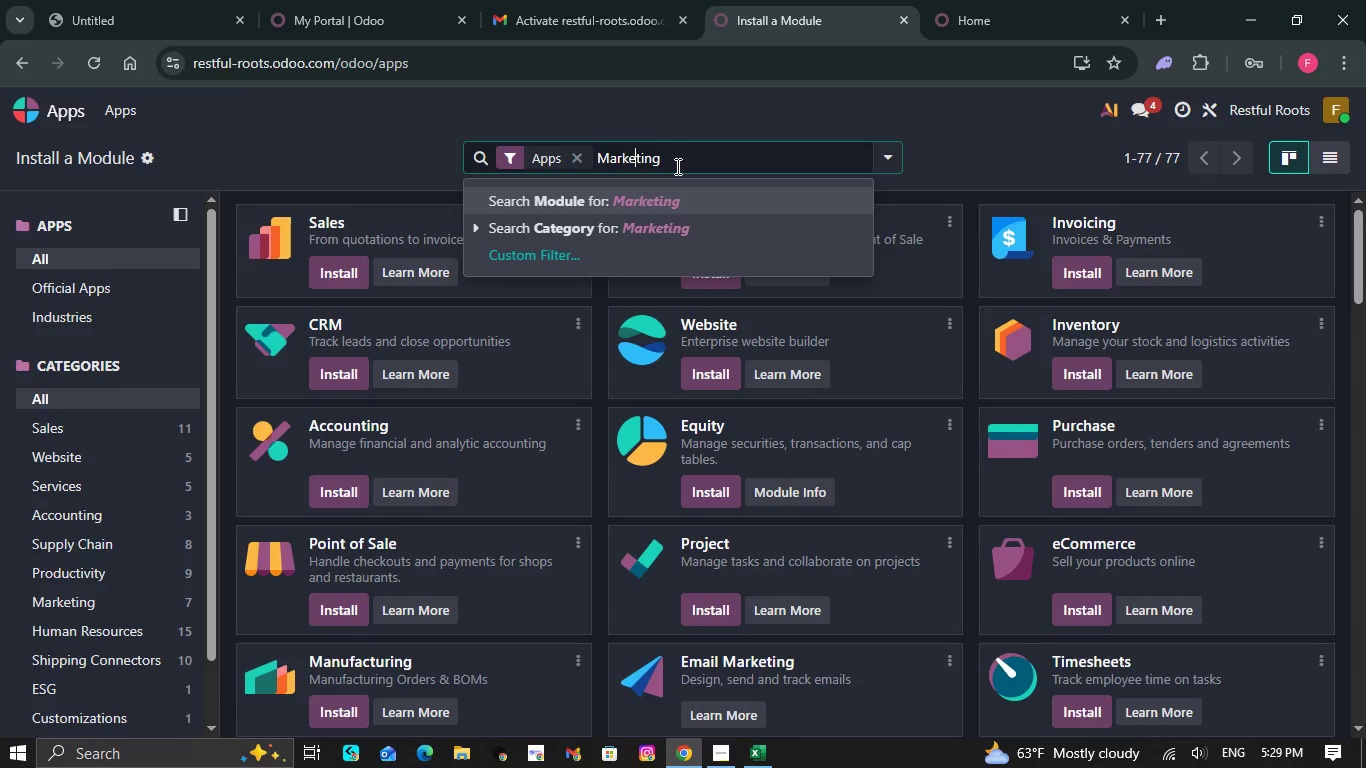 
key(Backspace)
type(e auto)
 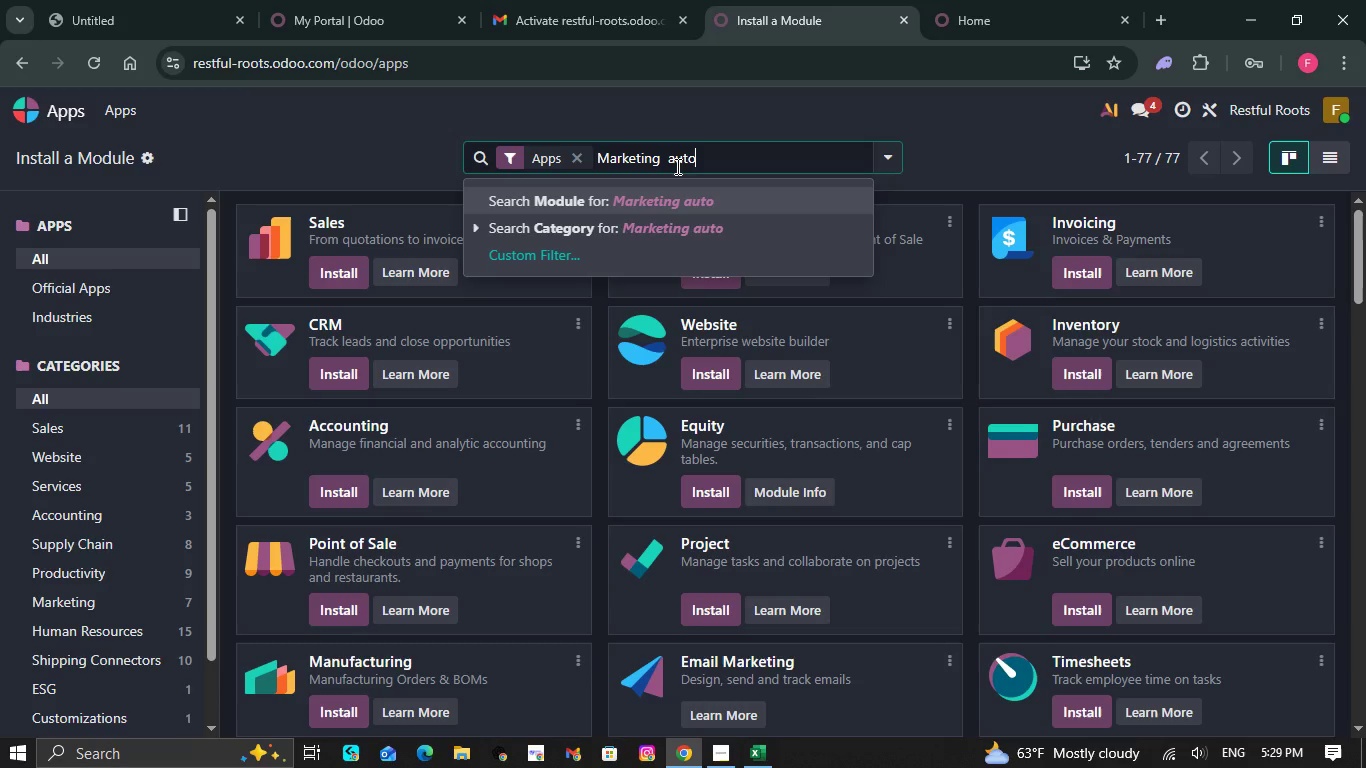 
hold_key(key=ArrowRight, duration=0.7)
 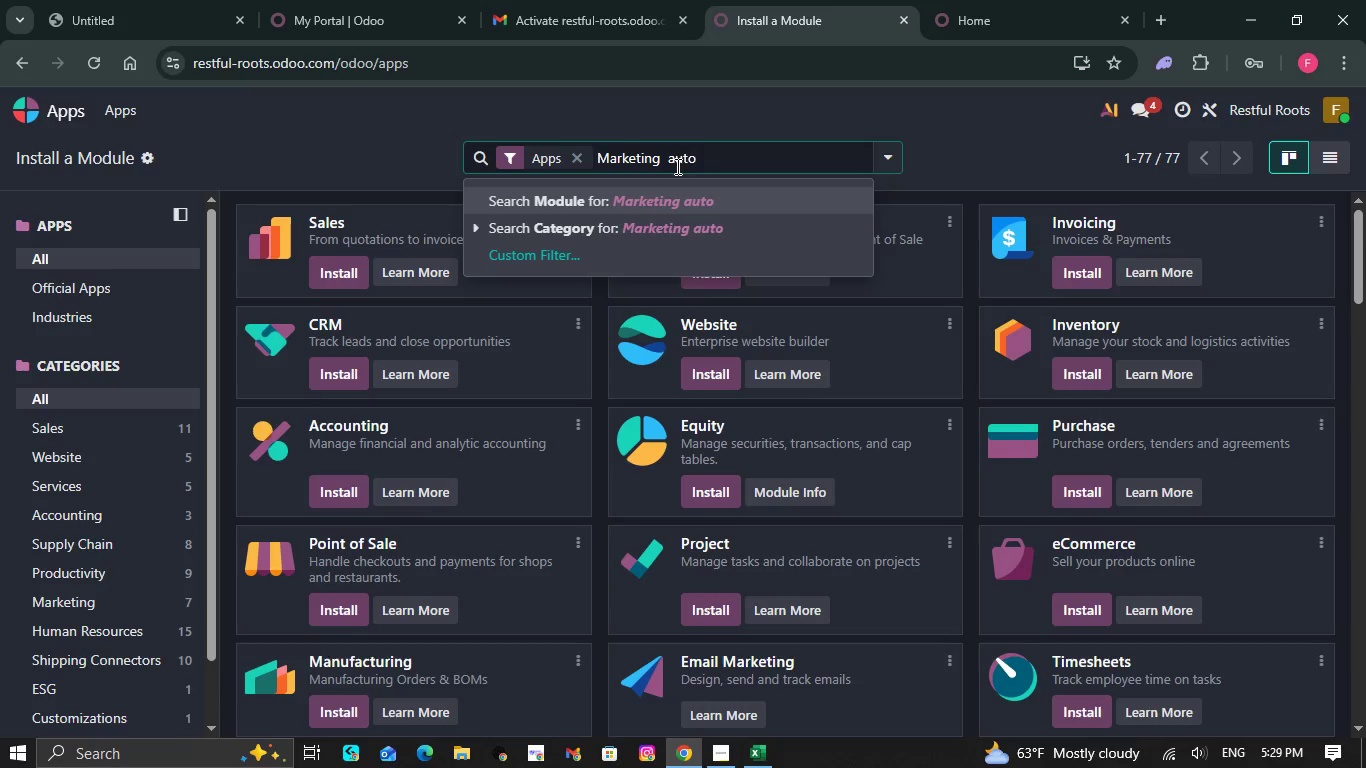 
type(mation)
key(NumpadEnter)
 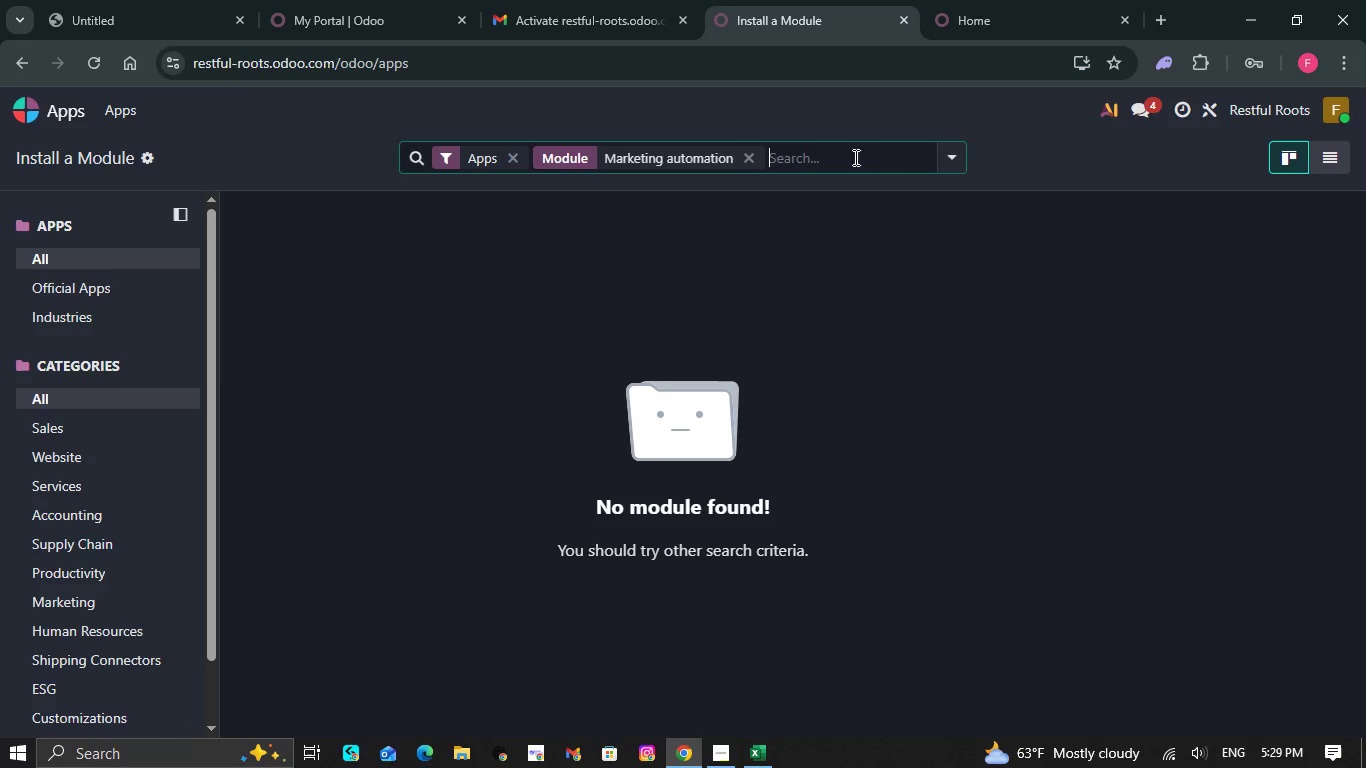 
wait(6.7)
 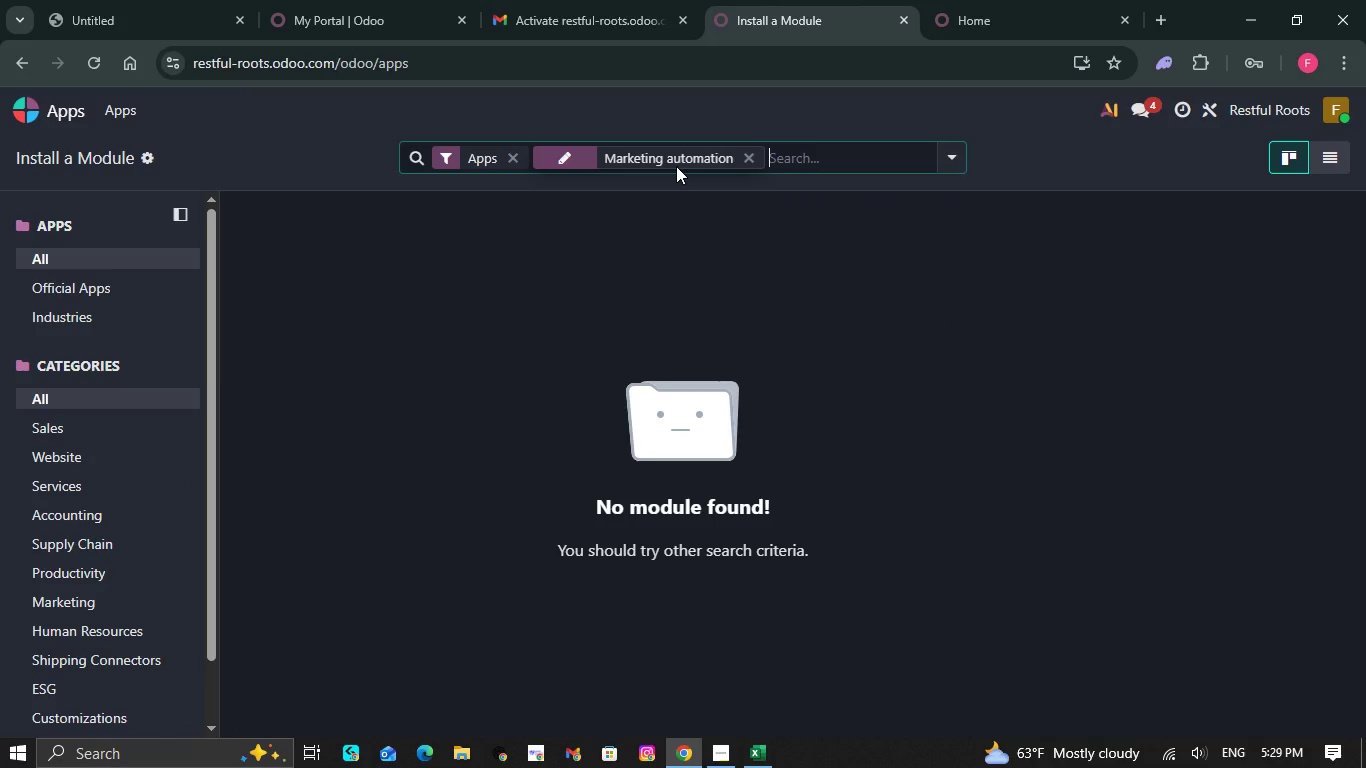 
left_click([745, 158])
 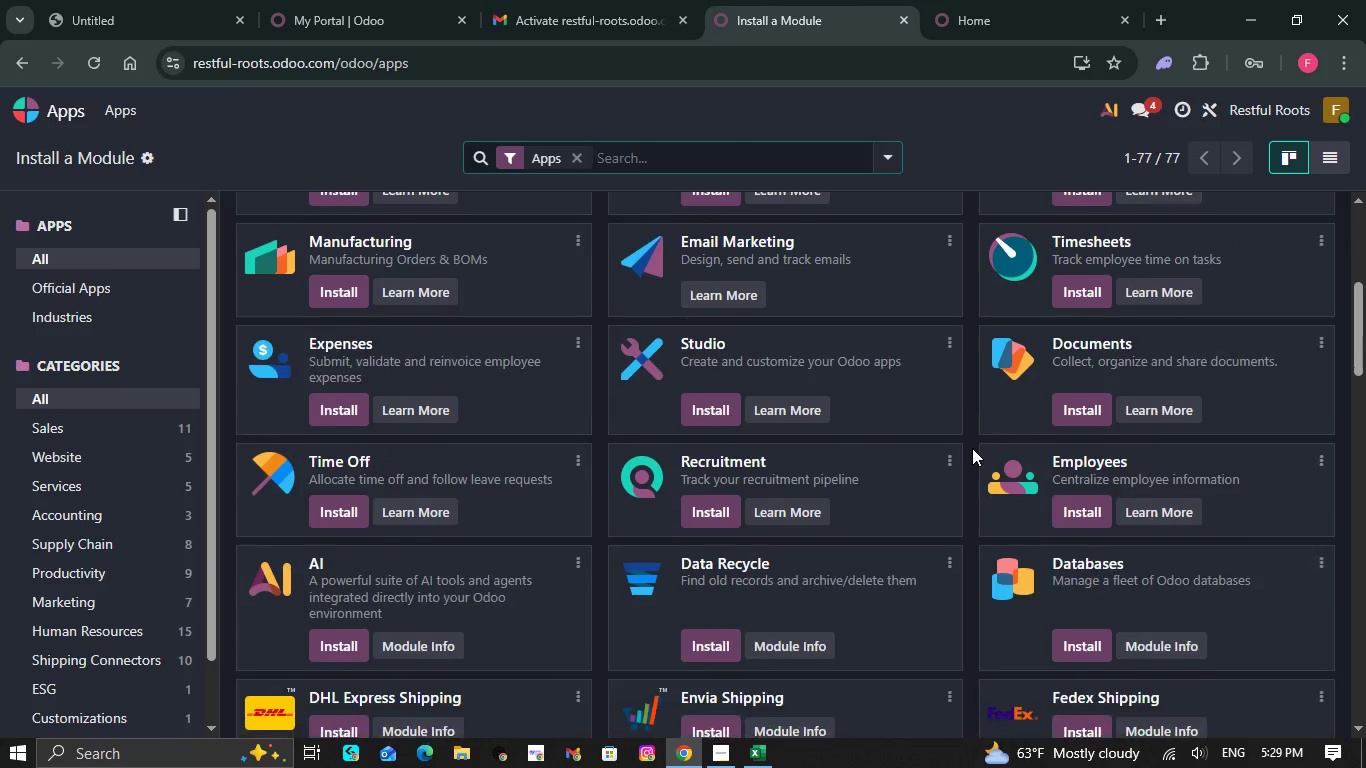 
scroll: coordinate [972, 448], scroll_direction: down, amount: 6.0
 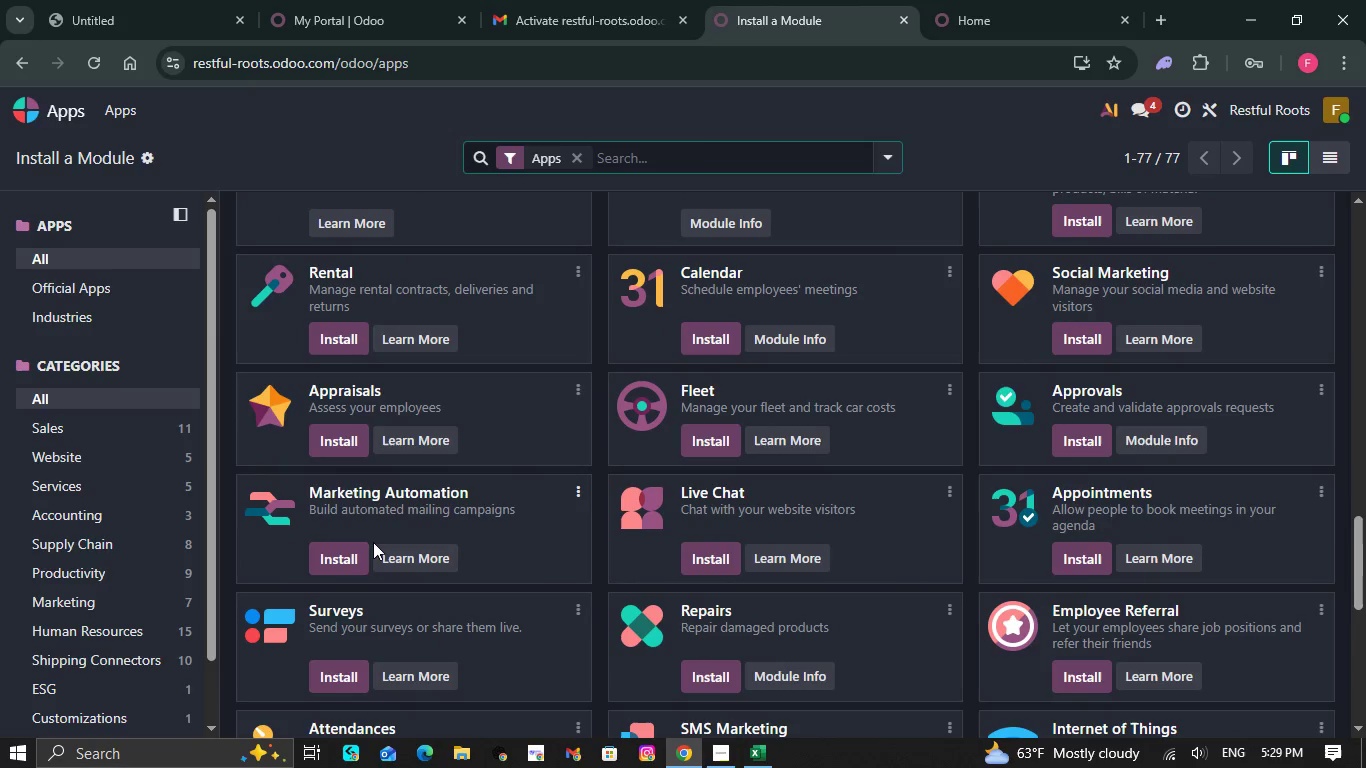 
wait(5.94)
 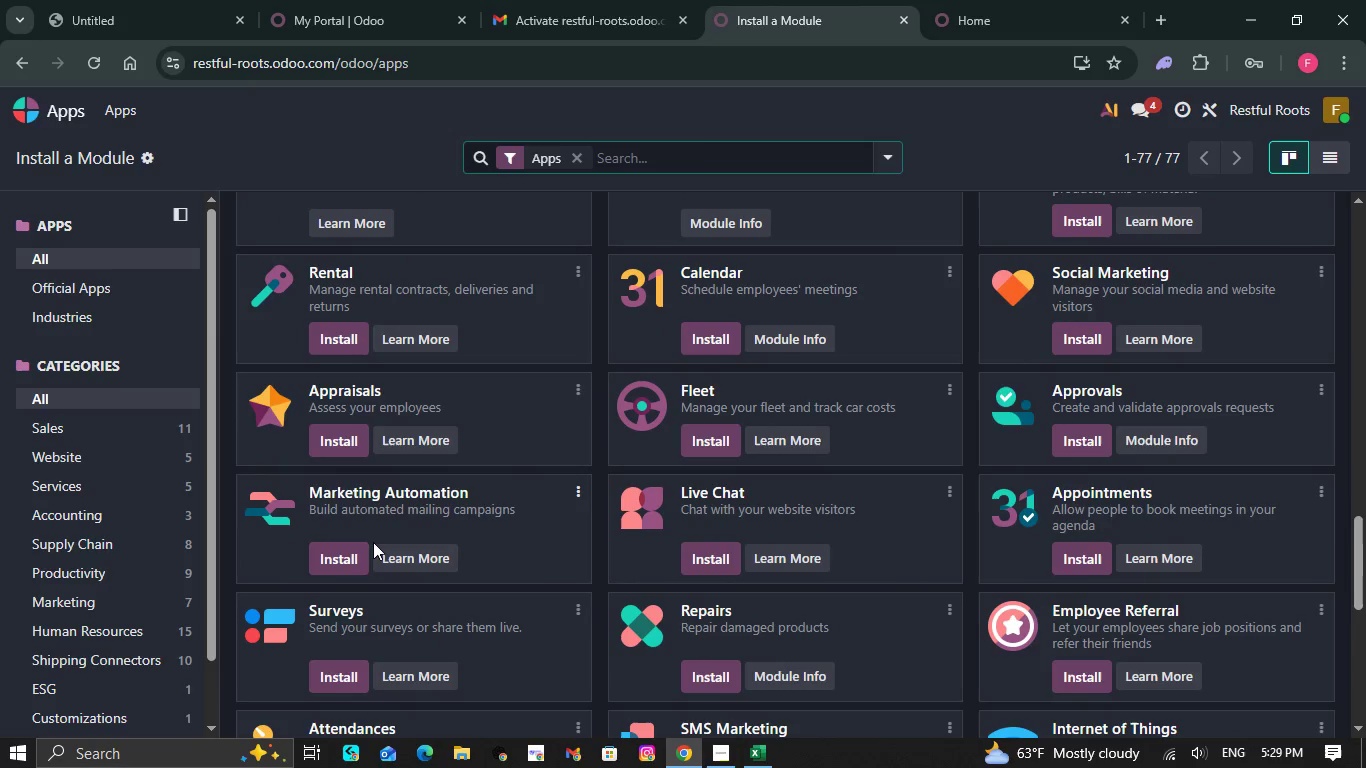 
left_click([348, 554])
 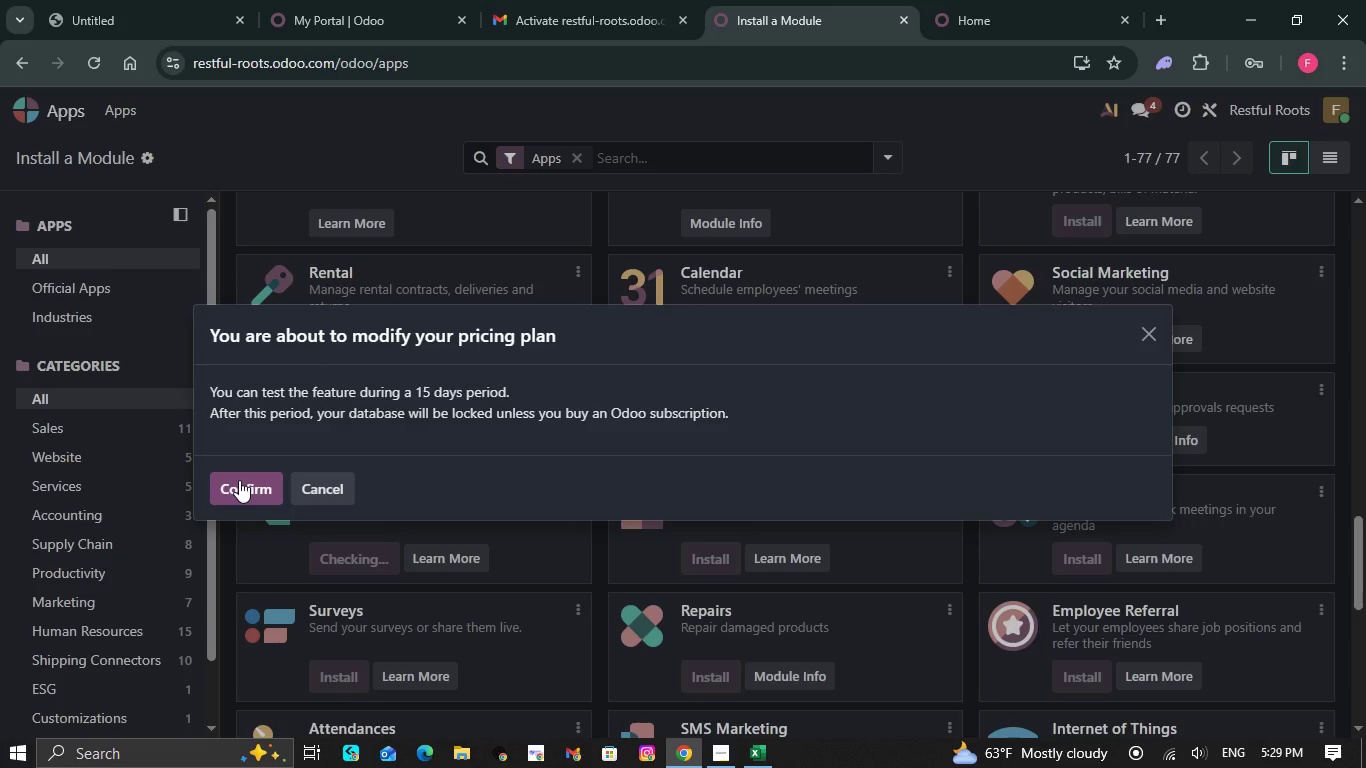 
left_click([239, 480])
 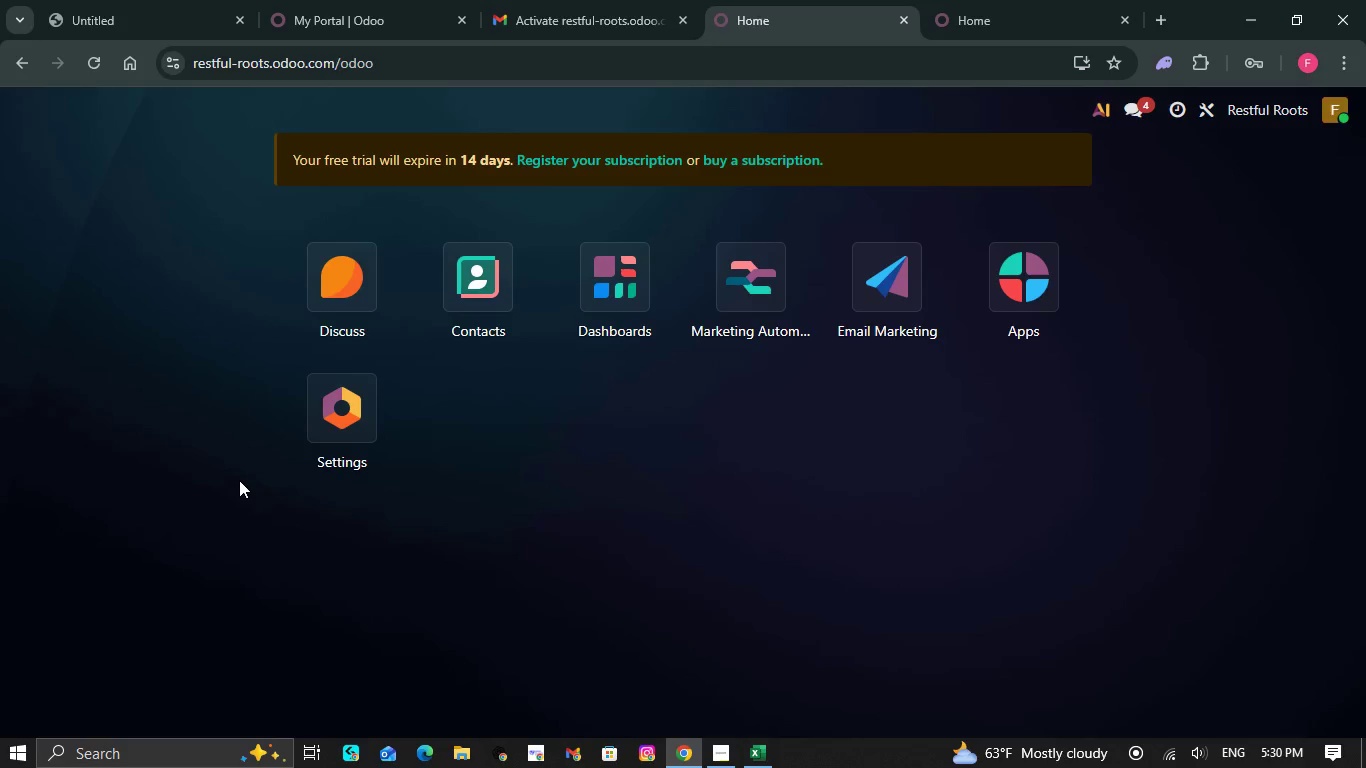 
wait(15.09)
 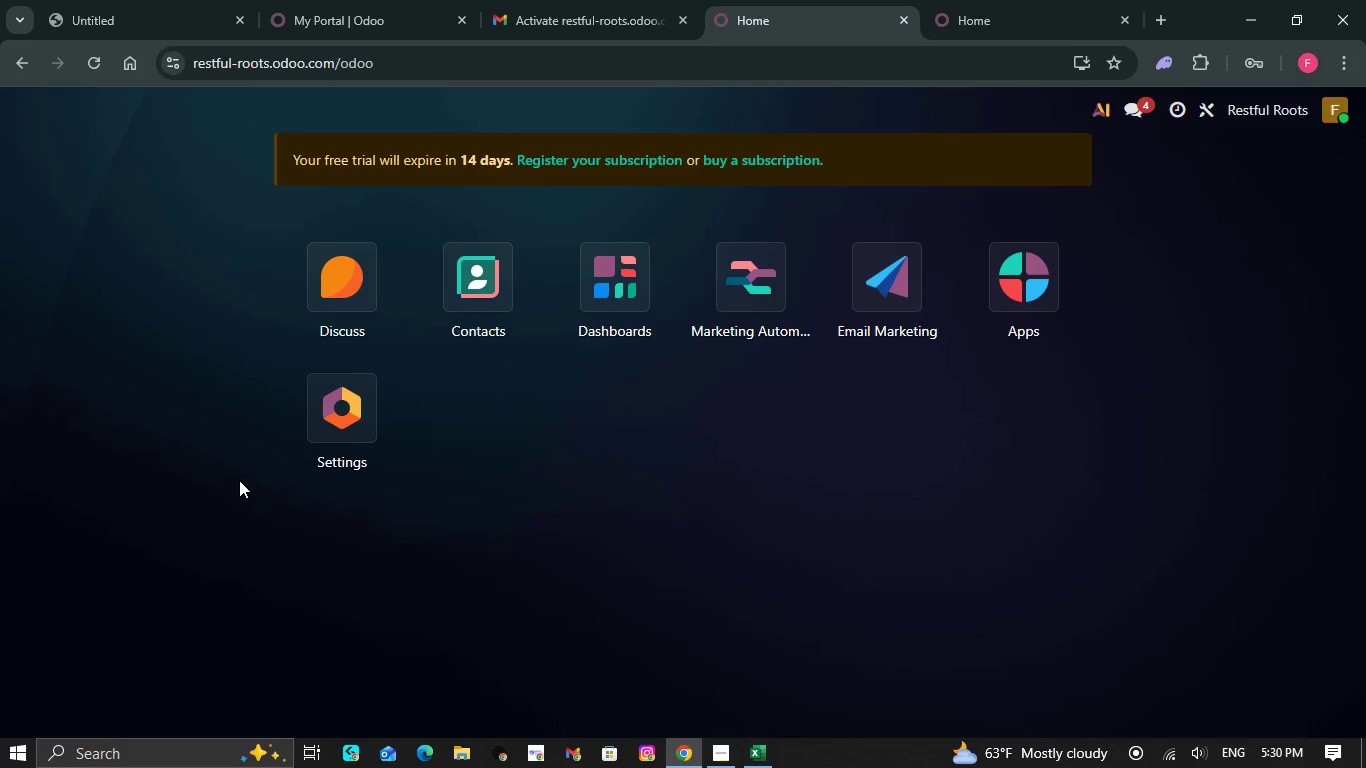 
left_click([725, 289])
 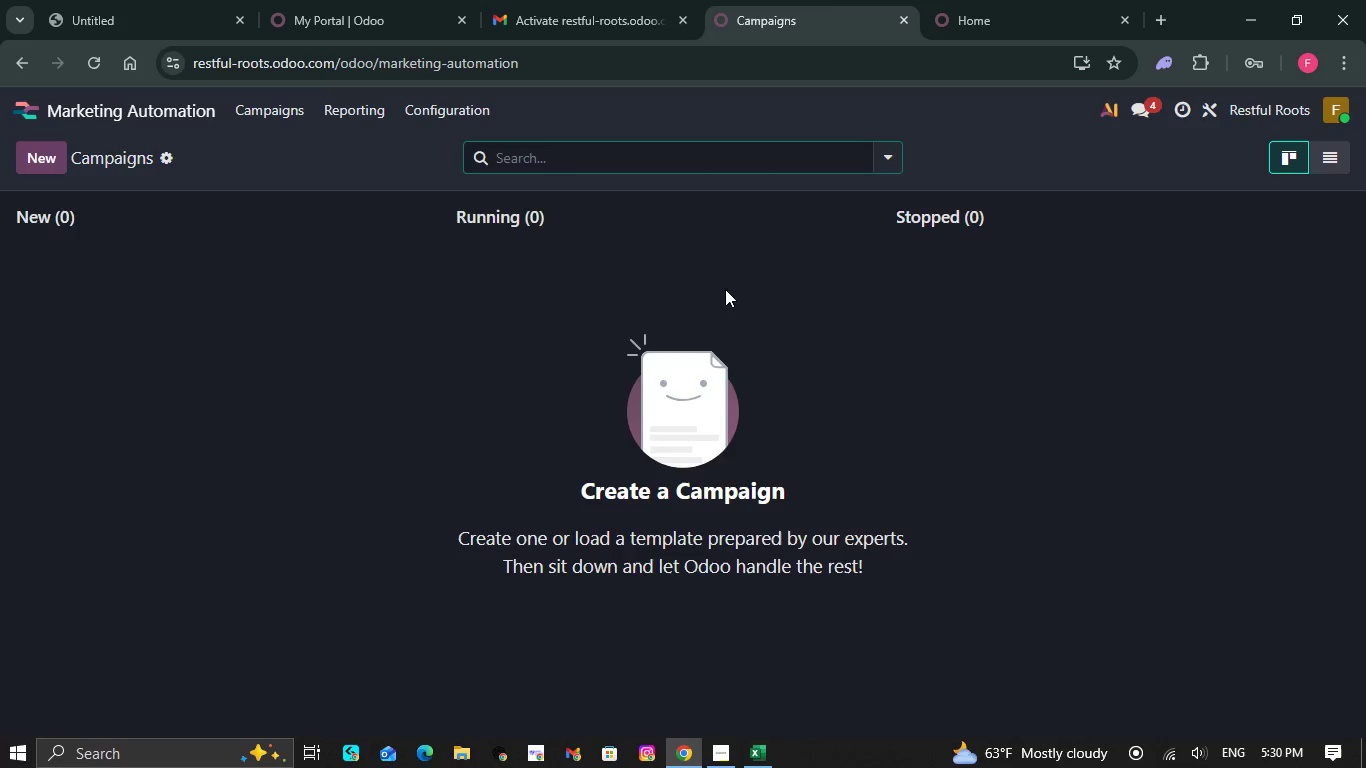 
wait(22.89)
 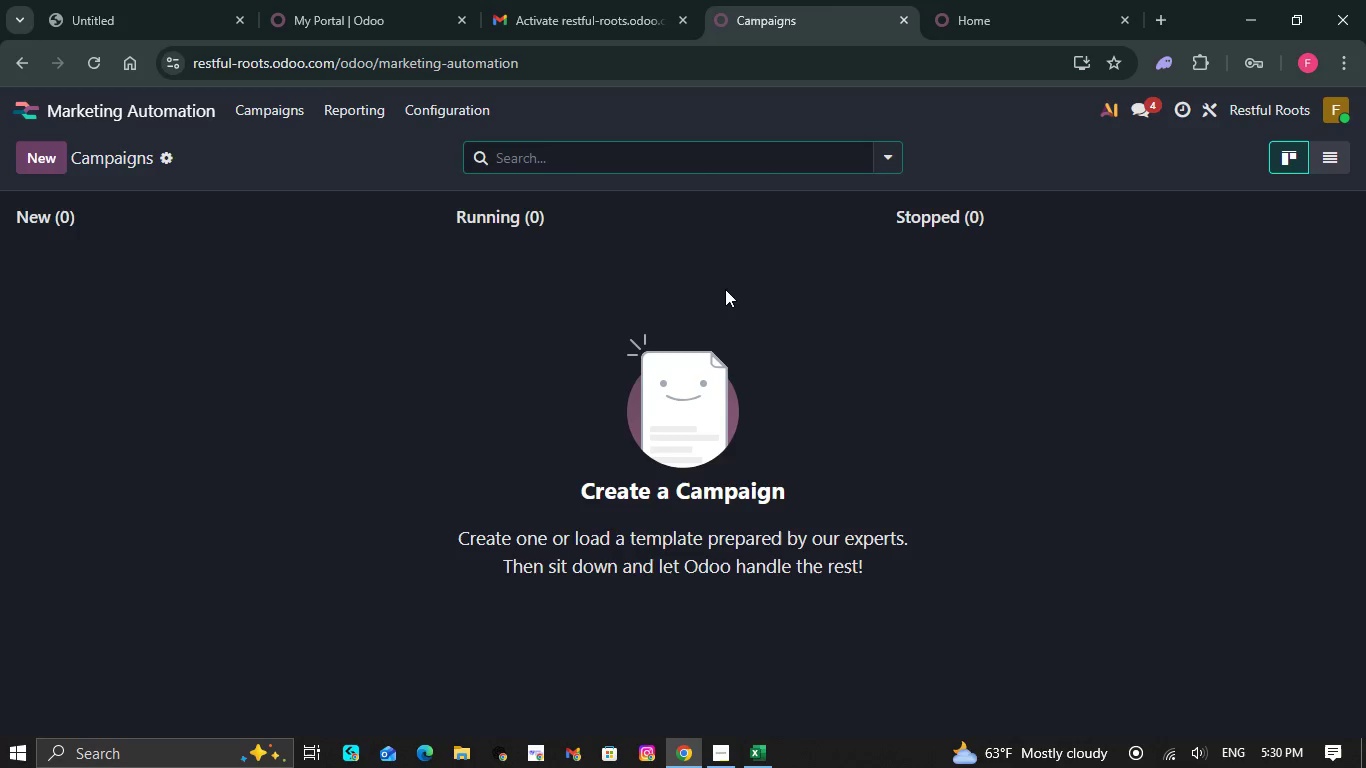 
left_click([32, 161])
 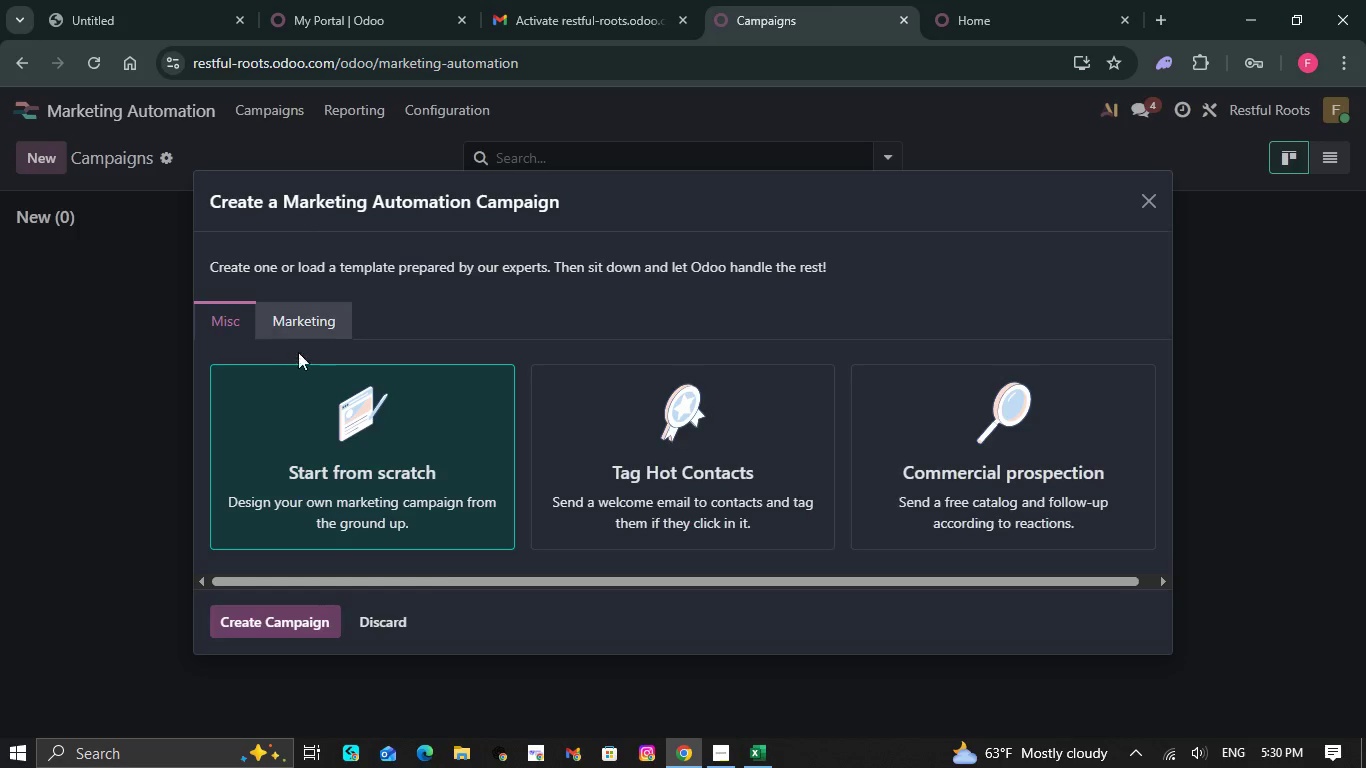 
wait(6.83)
 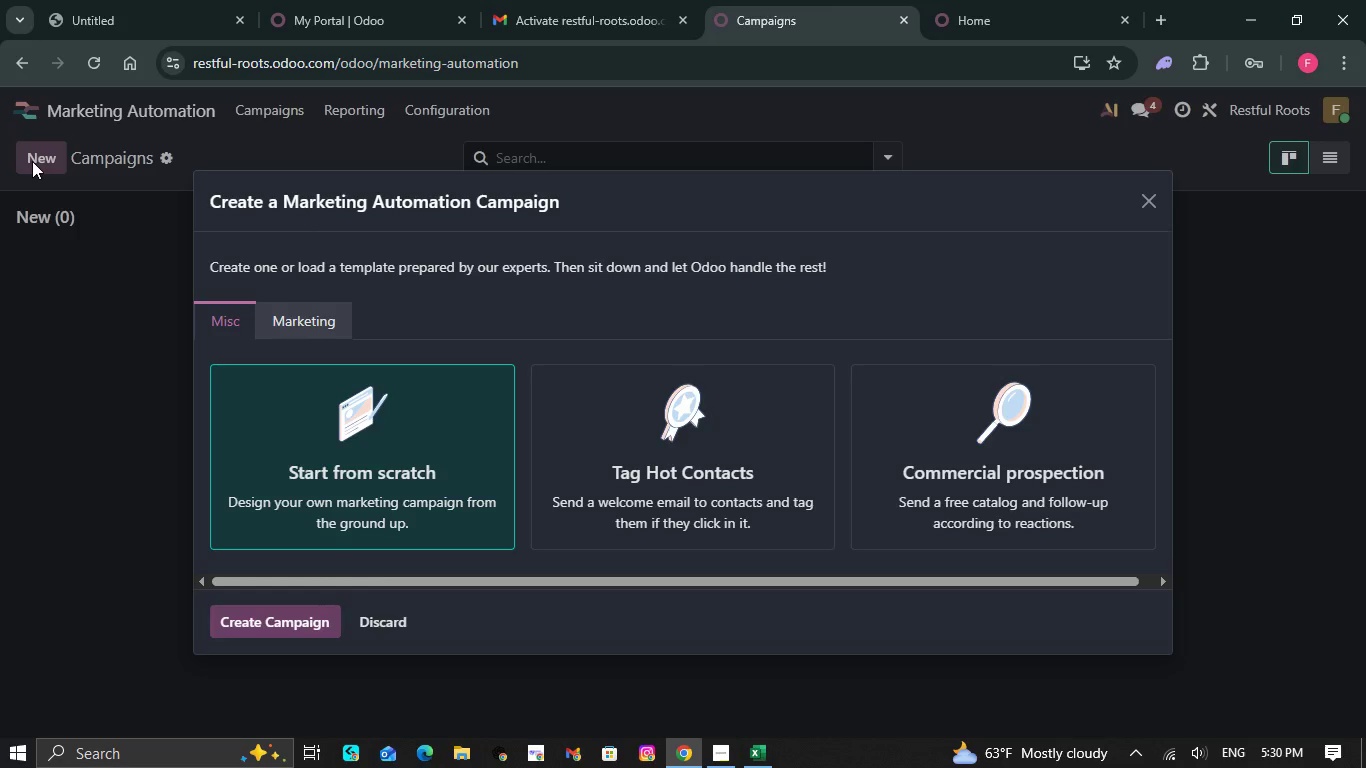 
left_click([330, 451])
 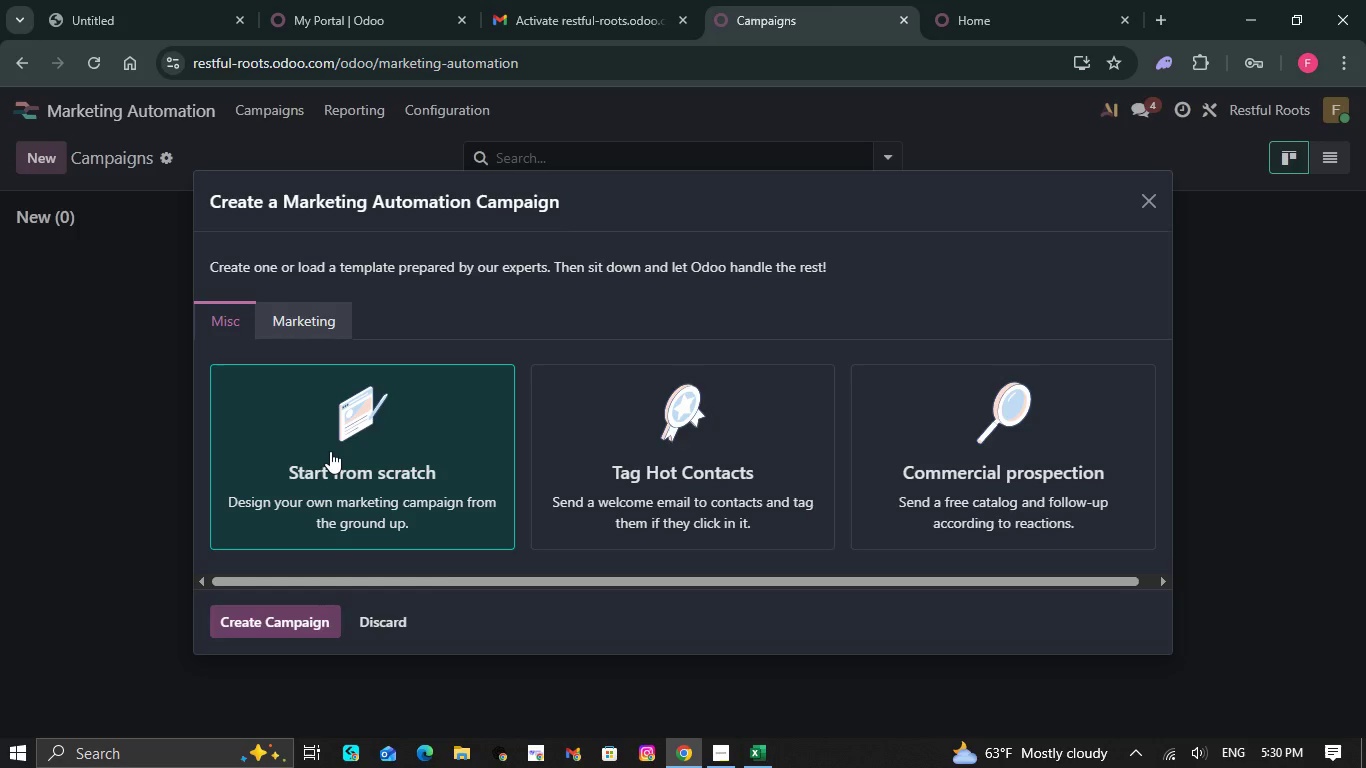 
left_click([330, 451])
 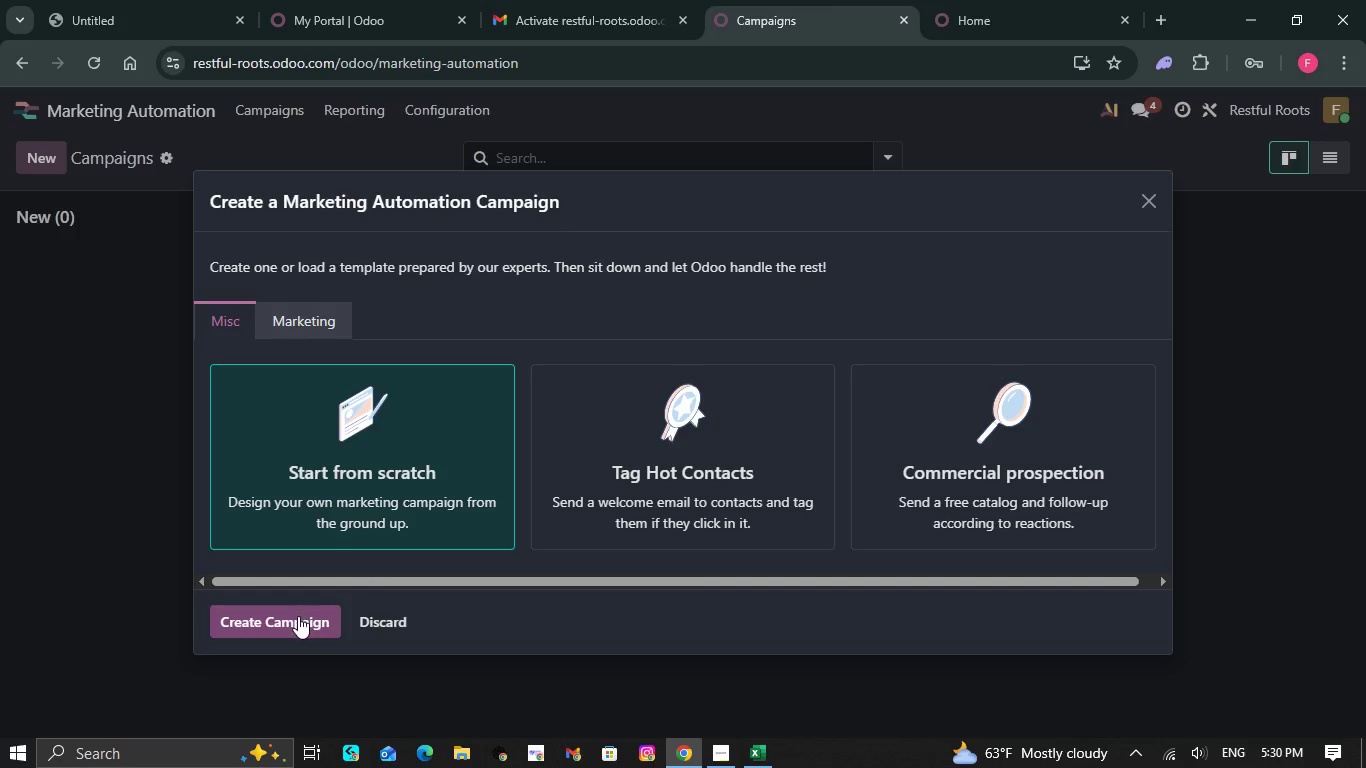 
left_click([298, 616])
 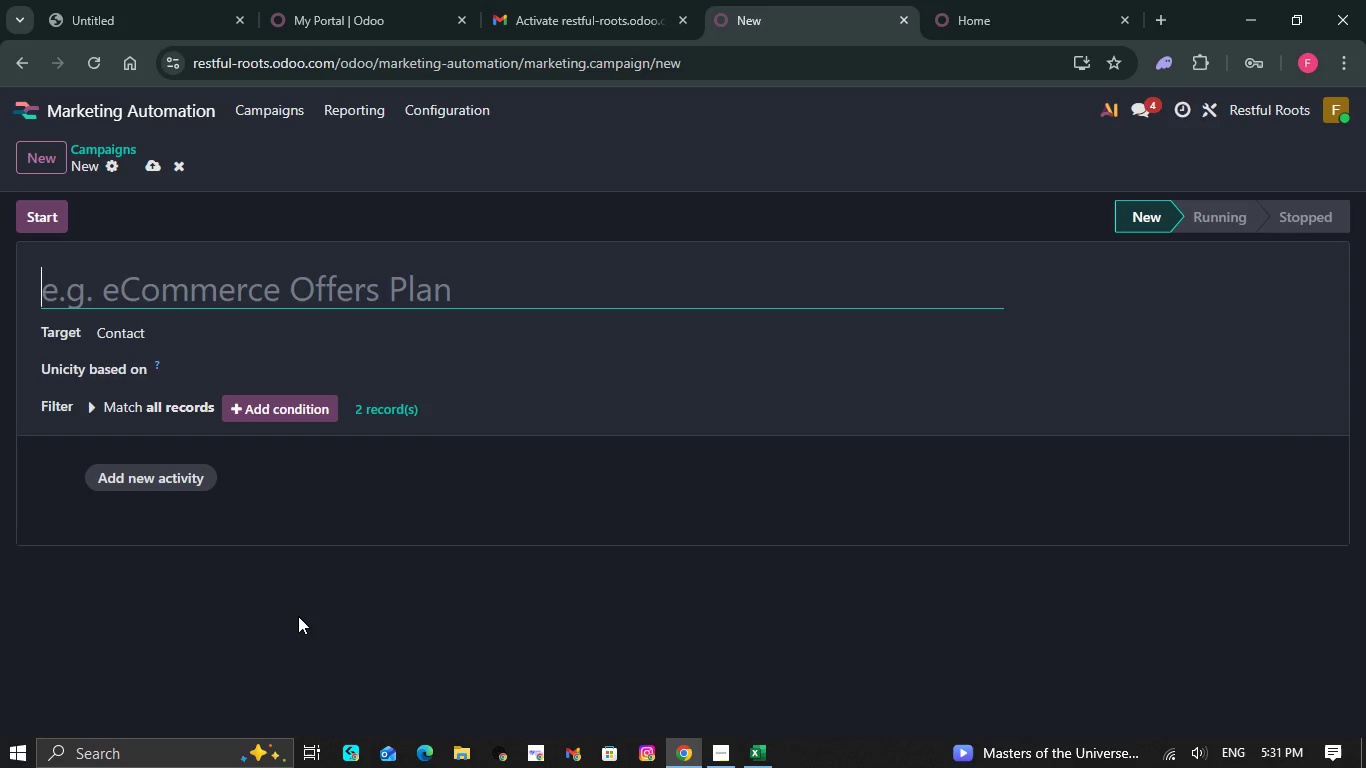 
wait(34.86)
 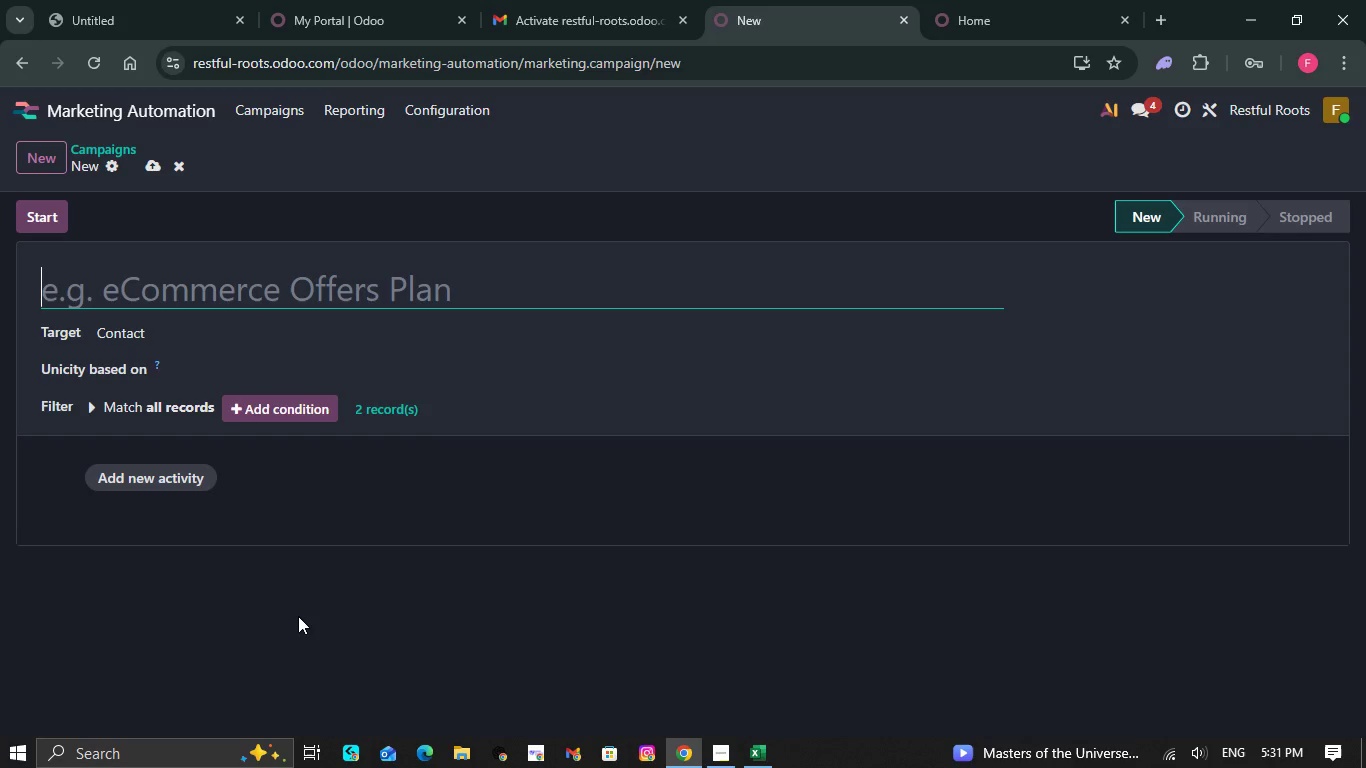 
type(Pediatric s)
key(Backspace)
type(Sleep Nurture Campaign)
 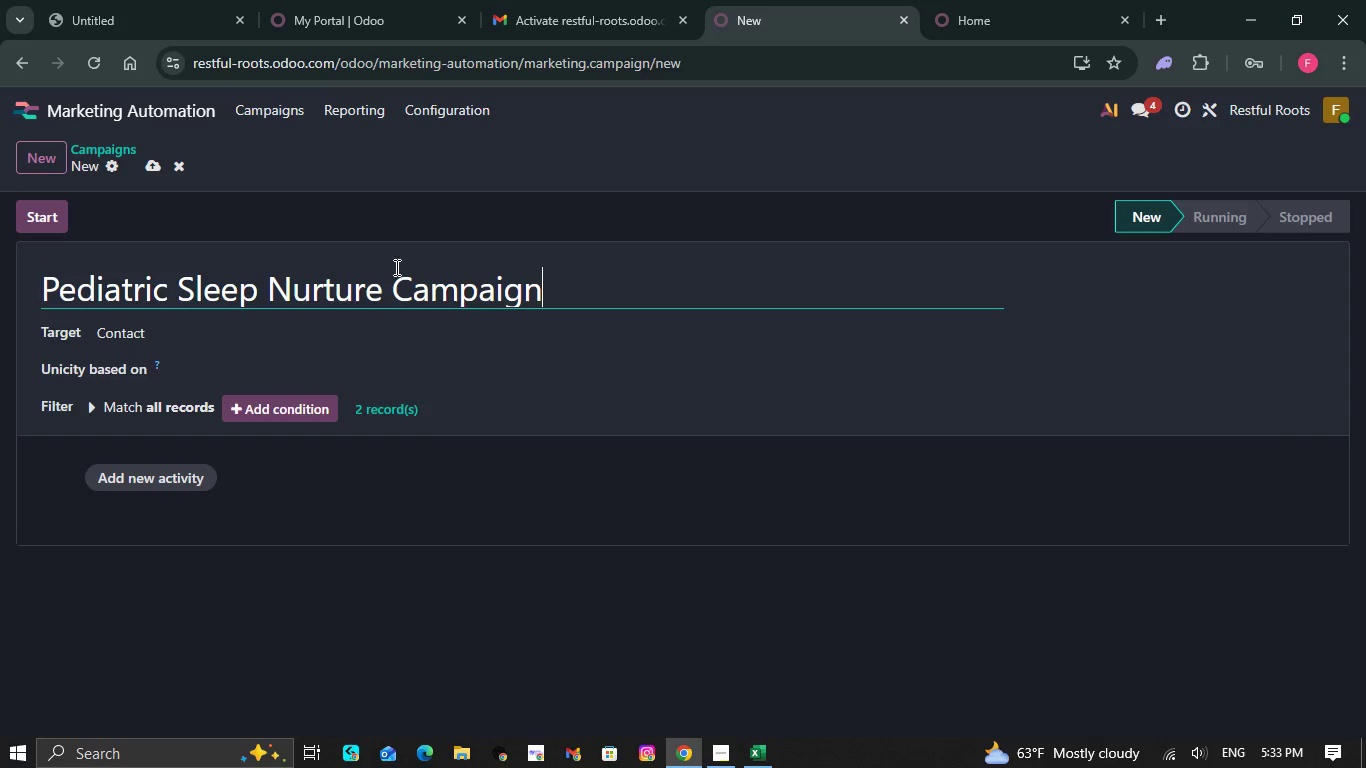 
wait(69.06)
 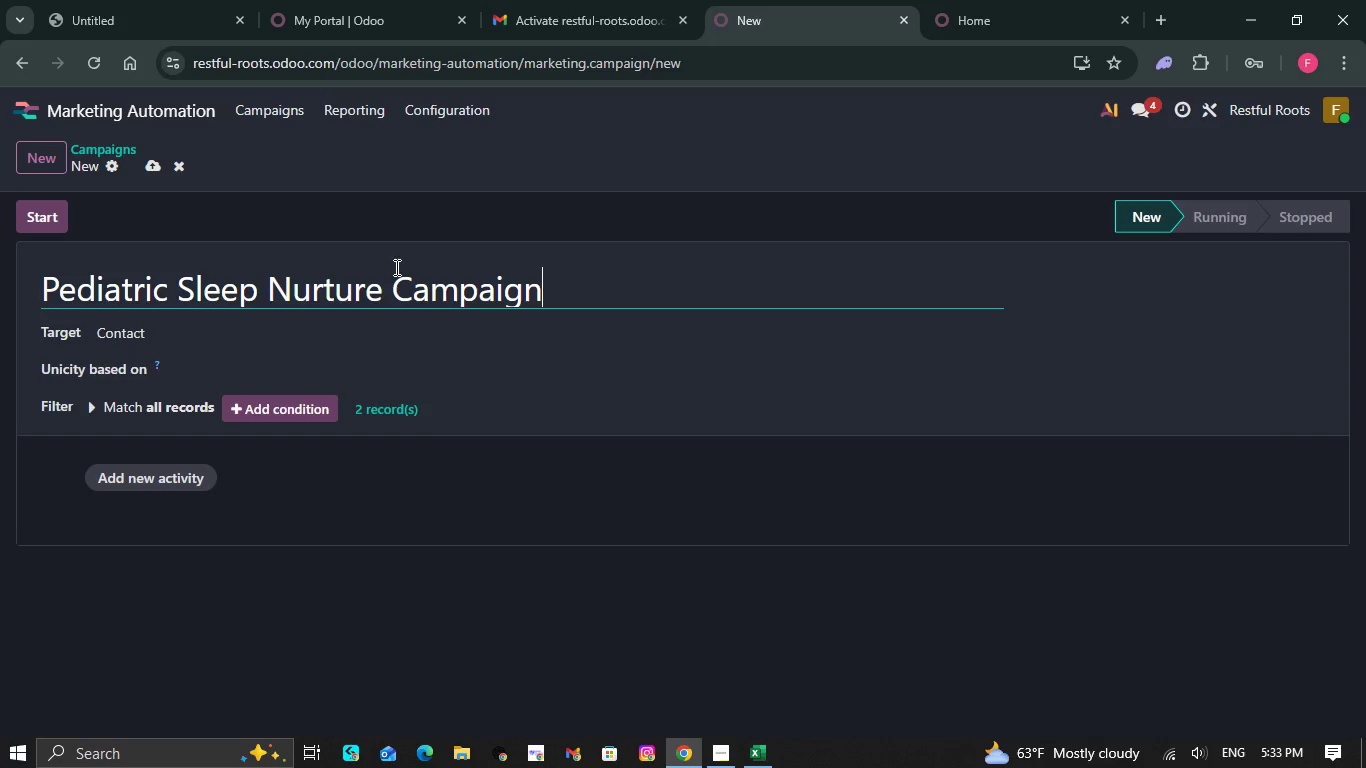 
left_click([167, 328])
 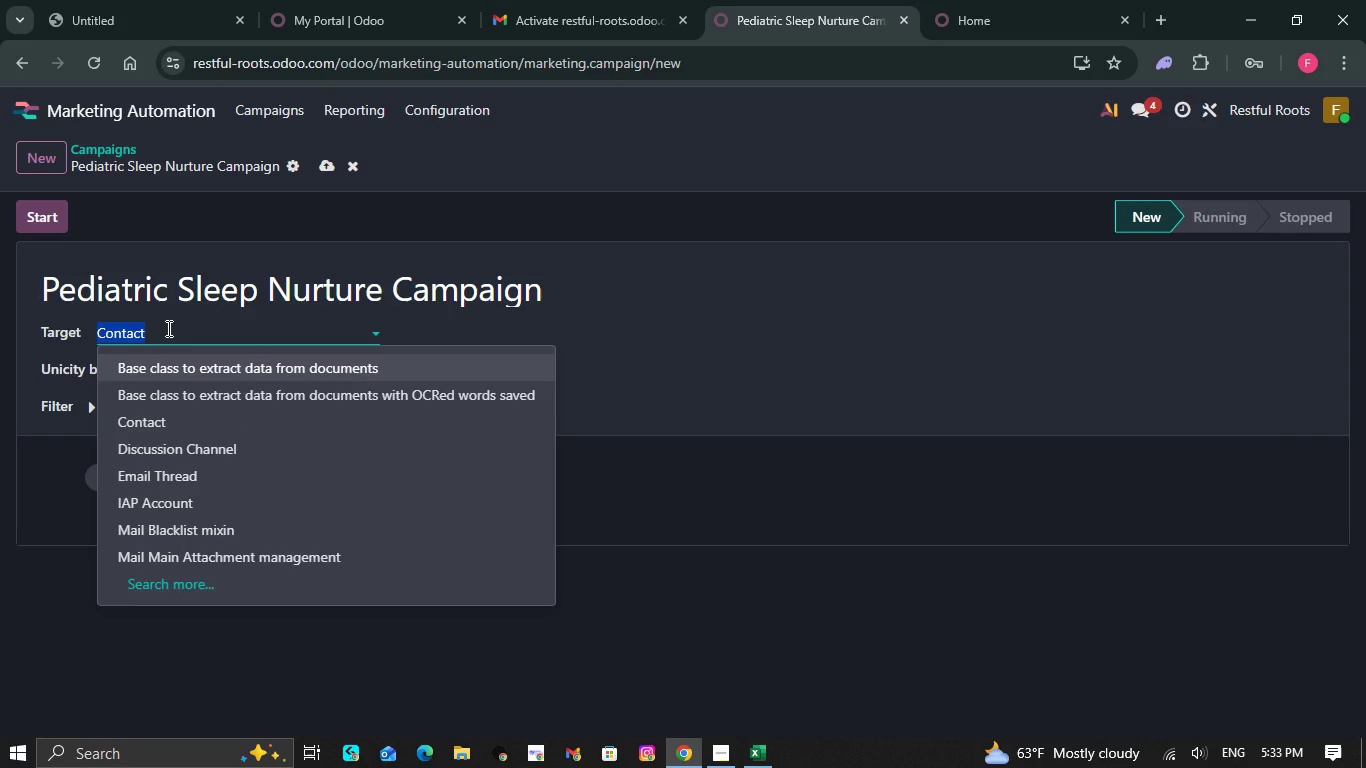 
wait(10.84)
 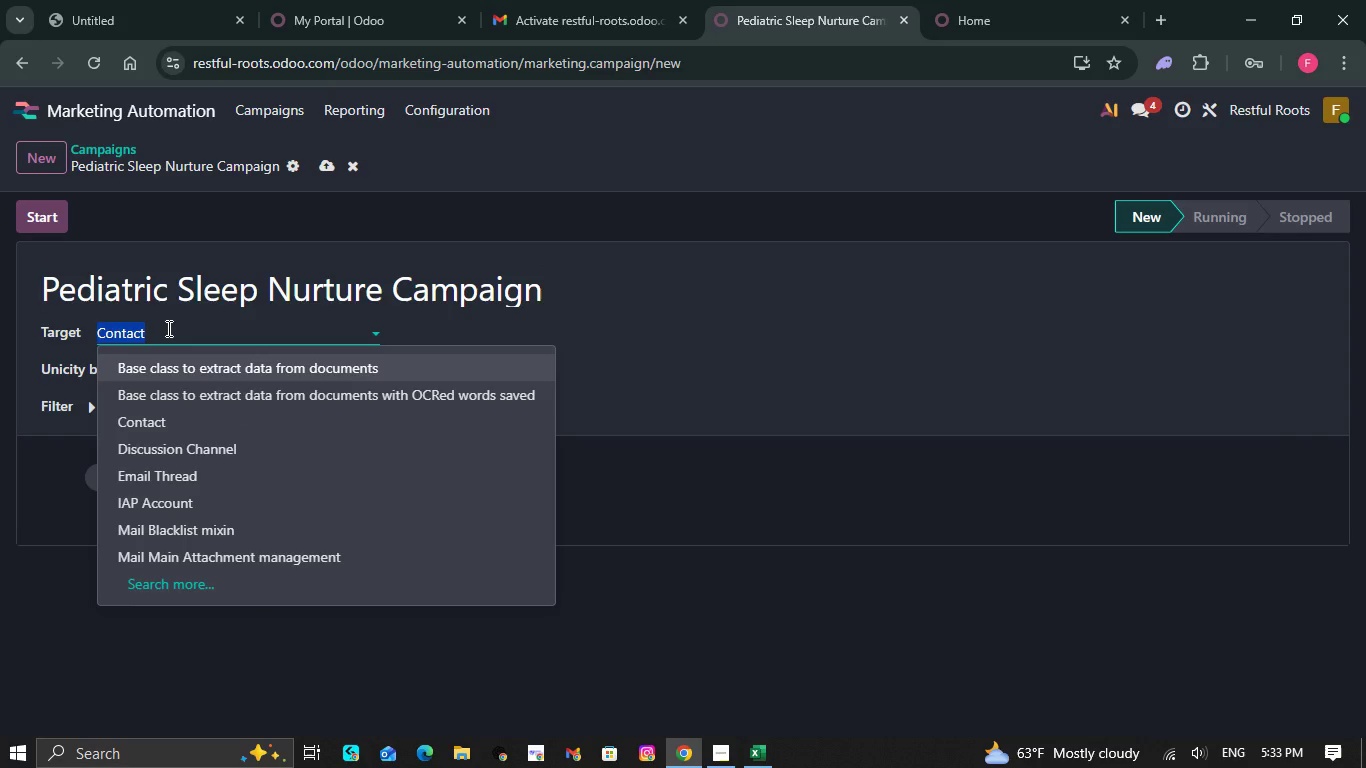 
scroll: coordinate [393, 487], scroll_direction: none, amount: 0.0
 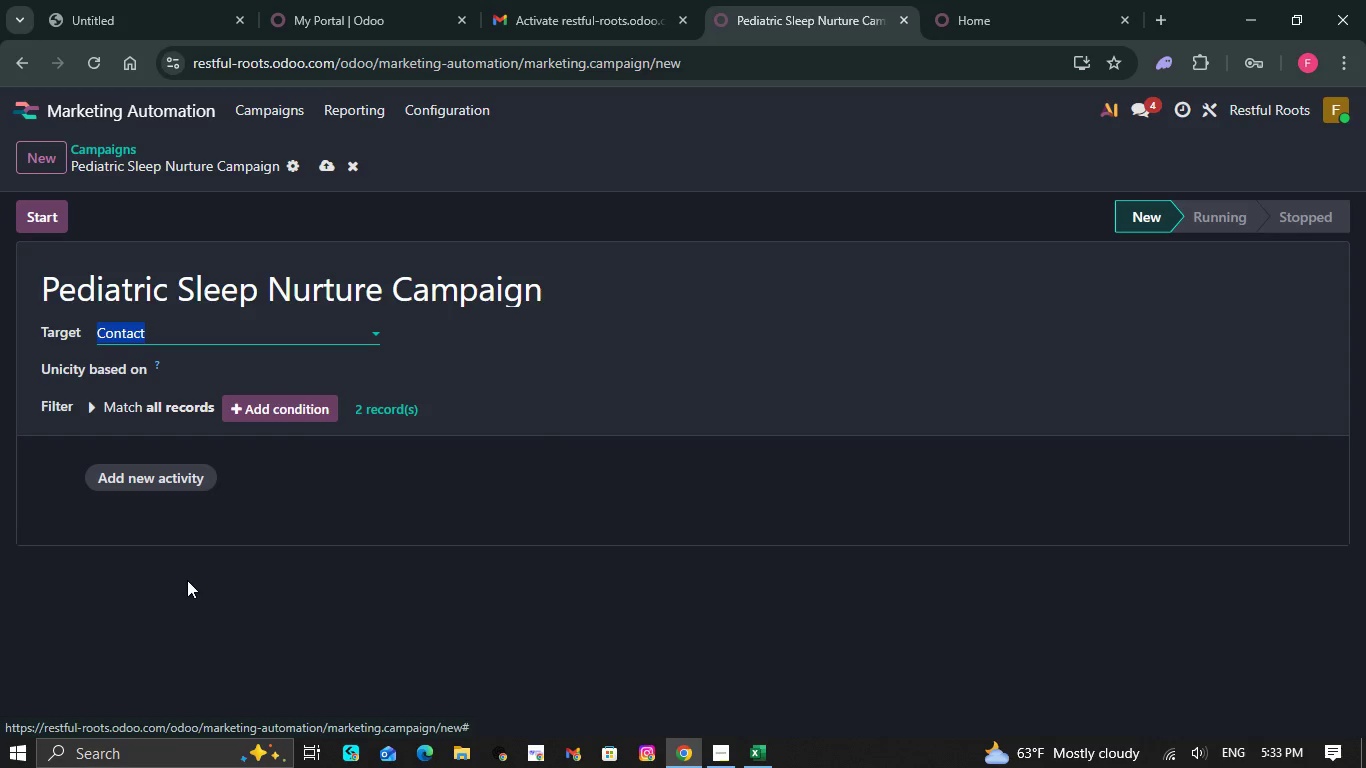 
left_click([187, 580])
 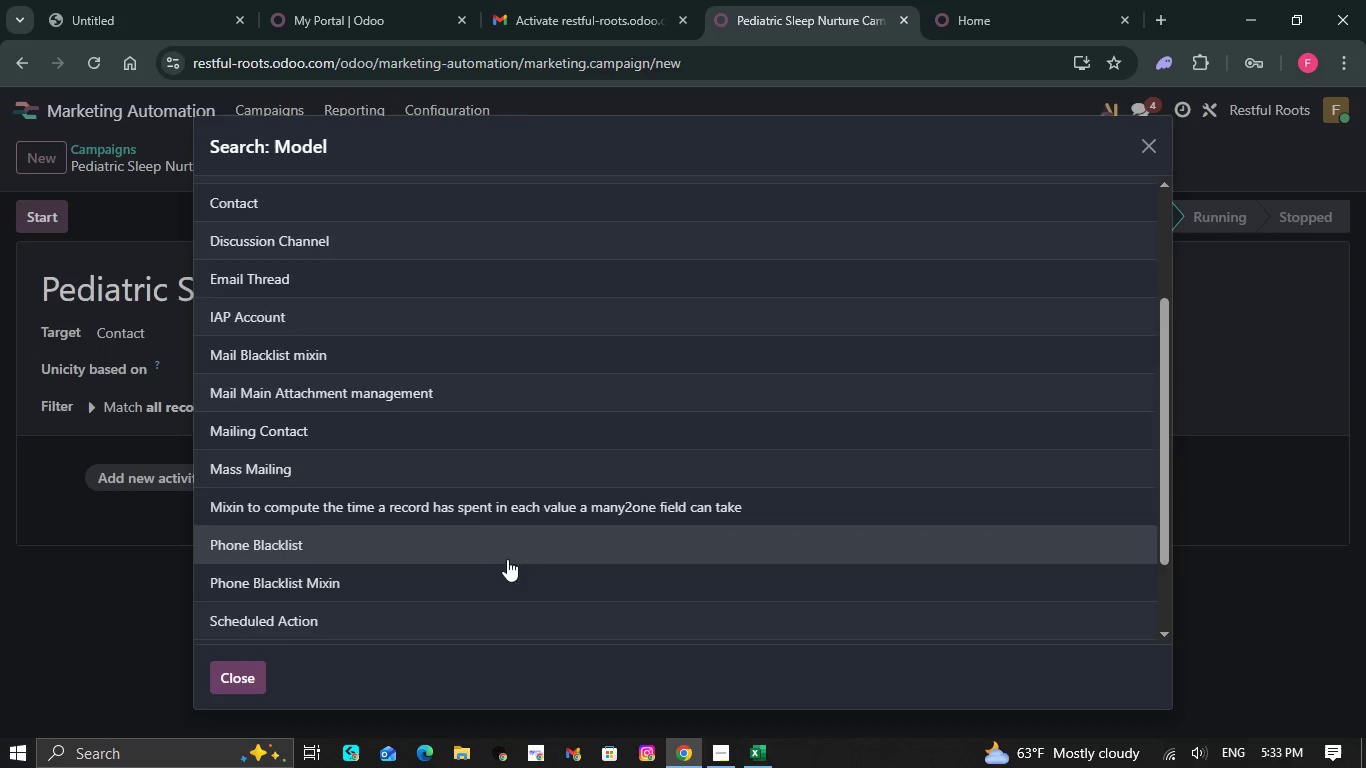 
scroll: coordinate [507, 559], scroll_direction: down, amount: 10.0
 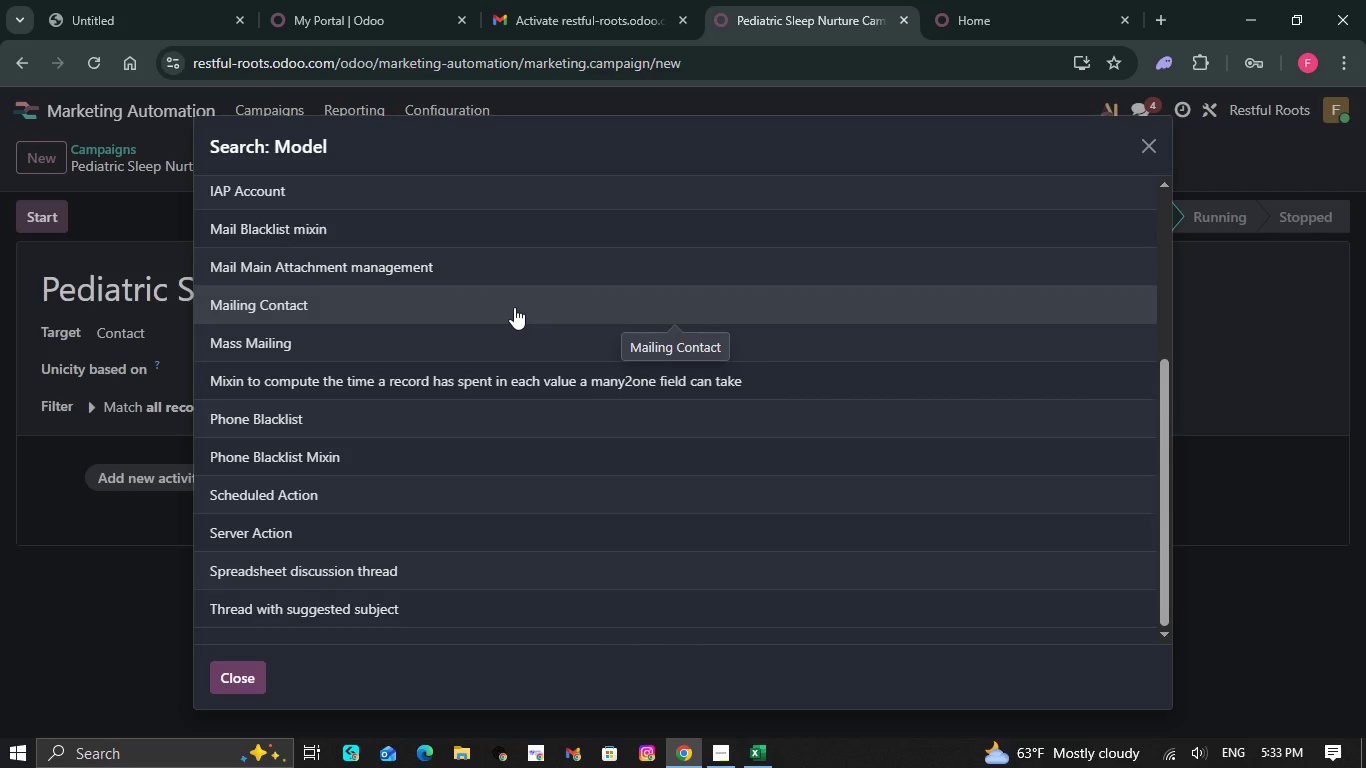 
wait(5.3)
 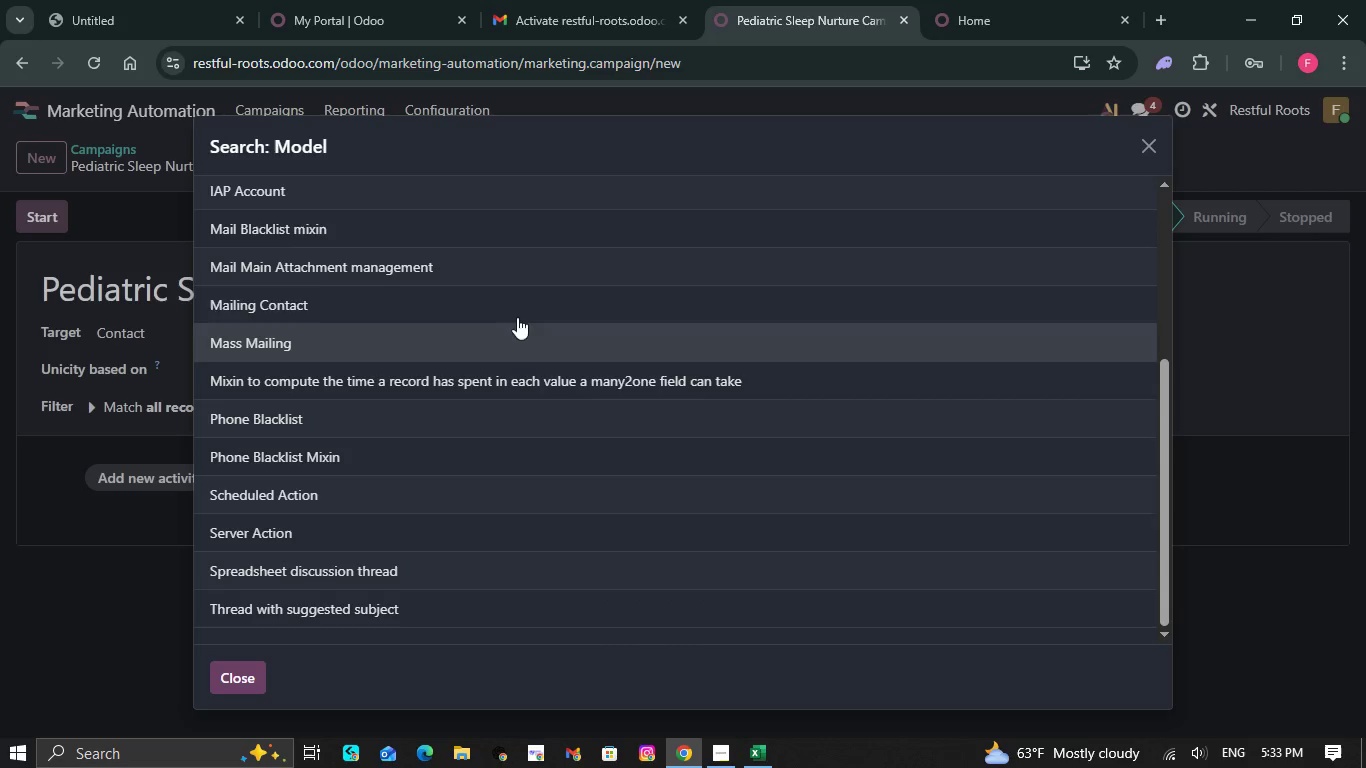 
left_click([514, 307])
 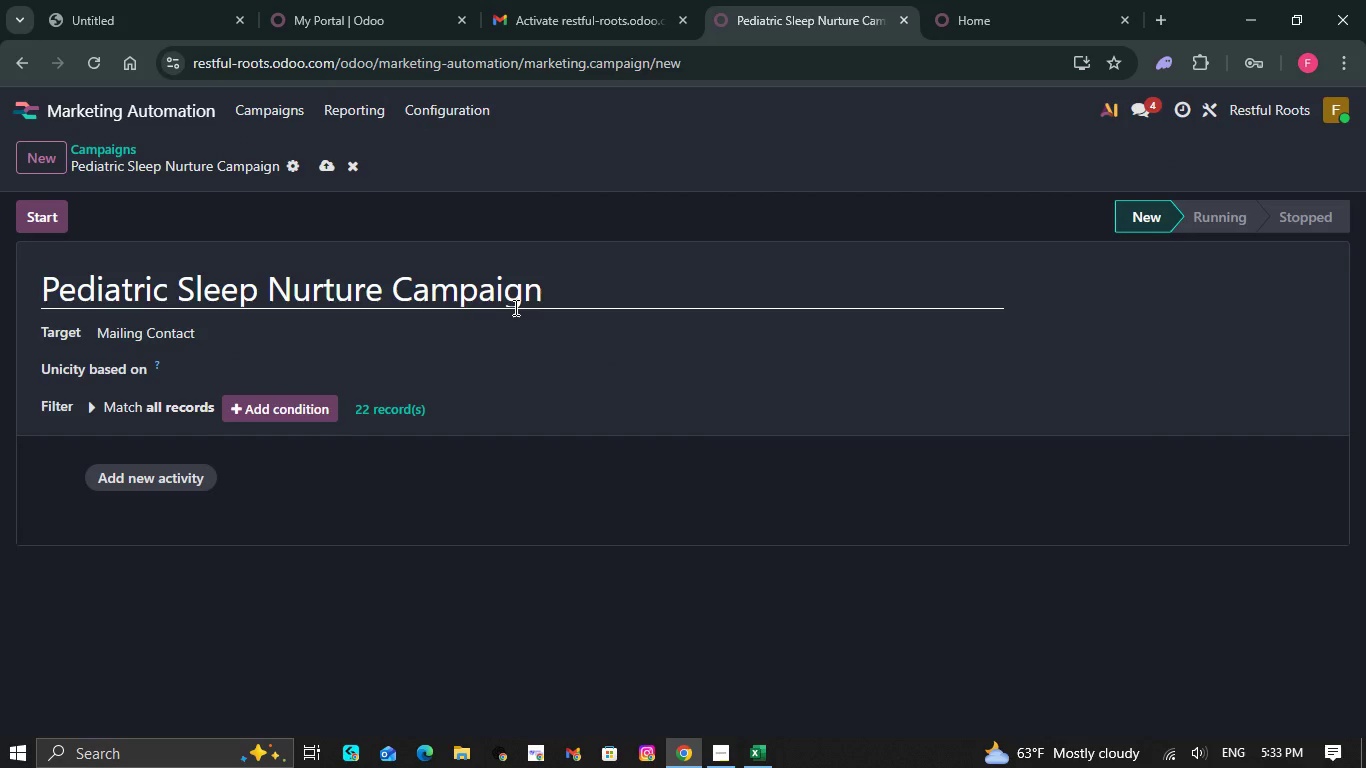 
wait(12.42)
 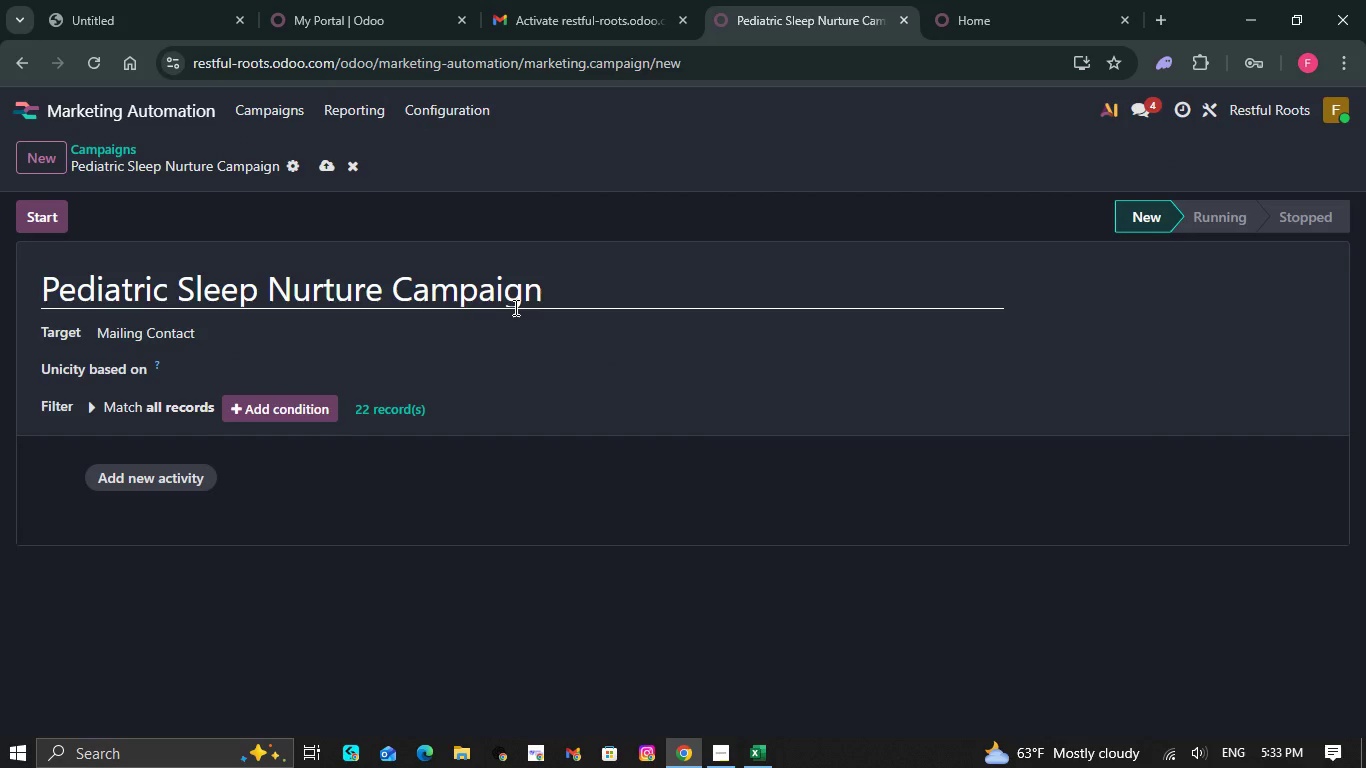 
left_click([132, 486])
 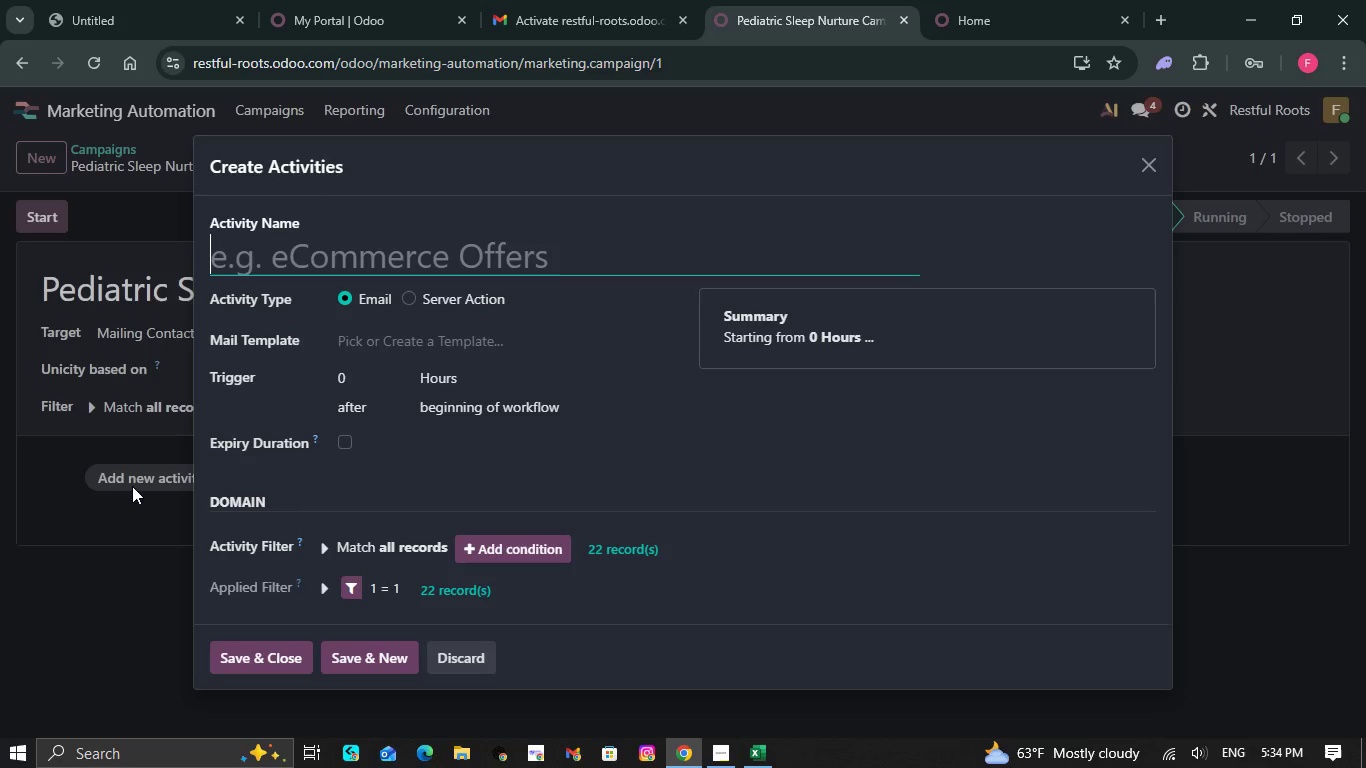 
wait(26.09)
 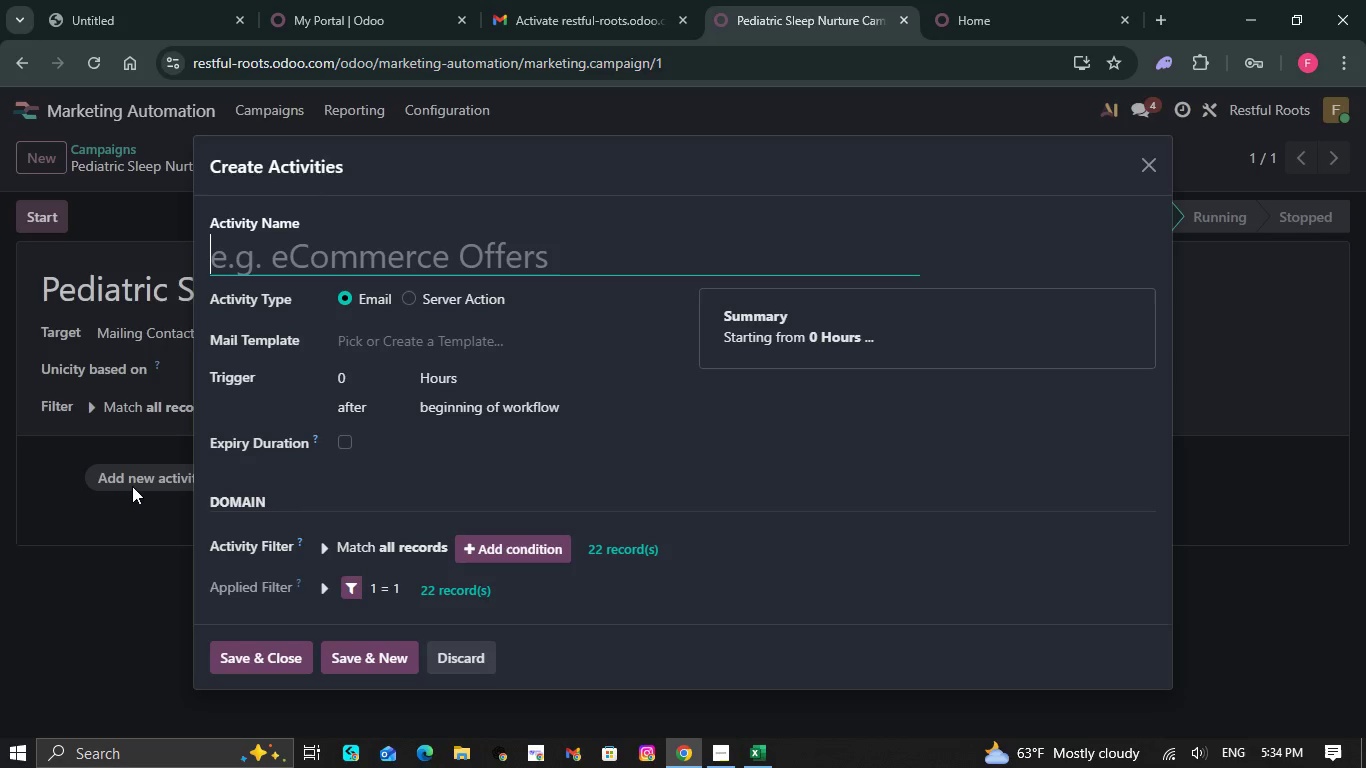 
key(Y)
 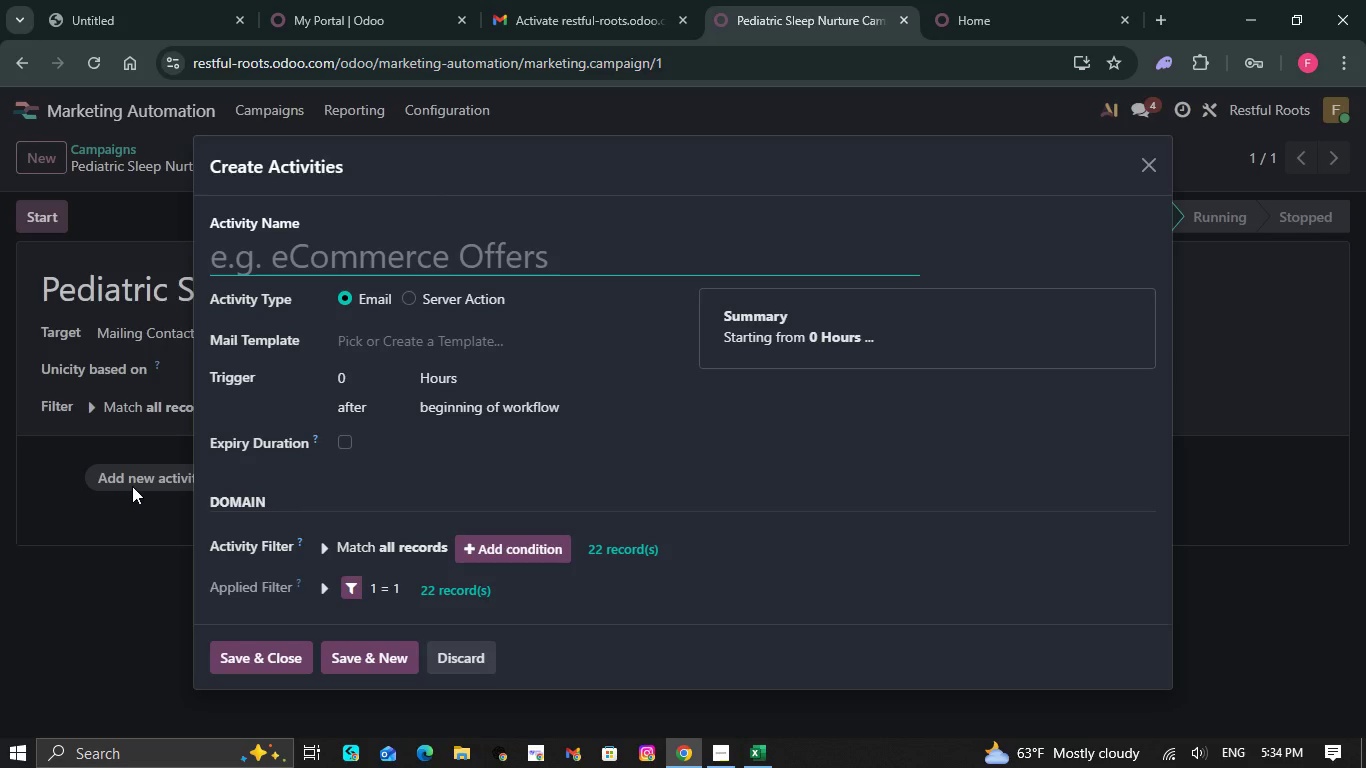 
key(Backspace)
 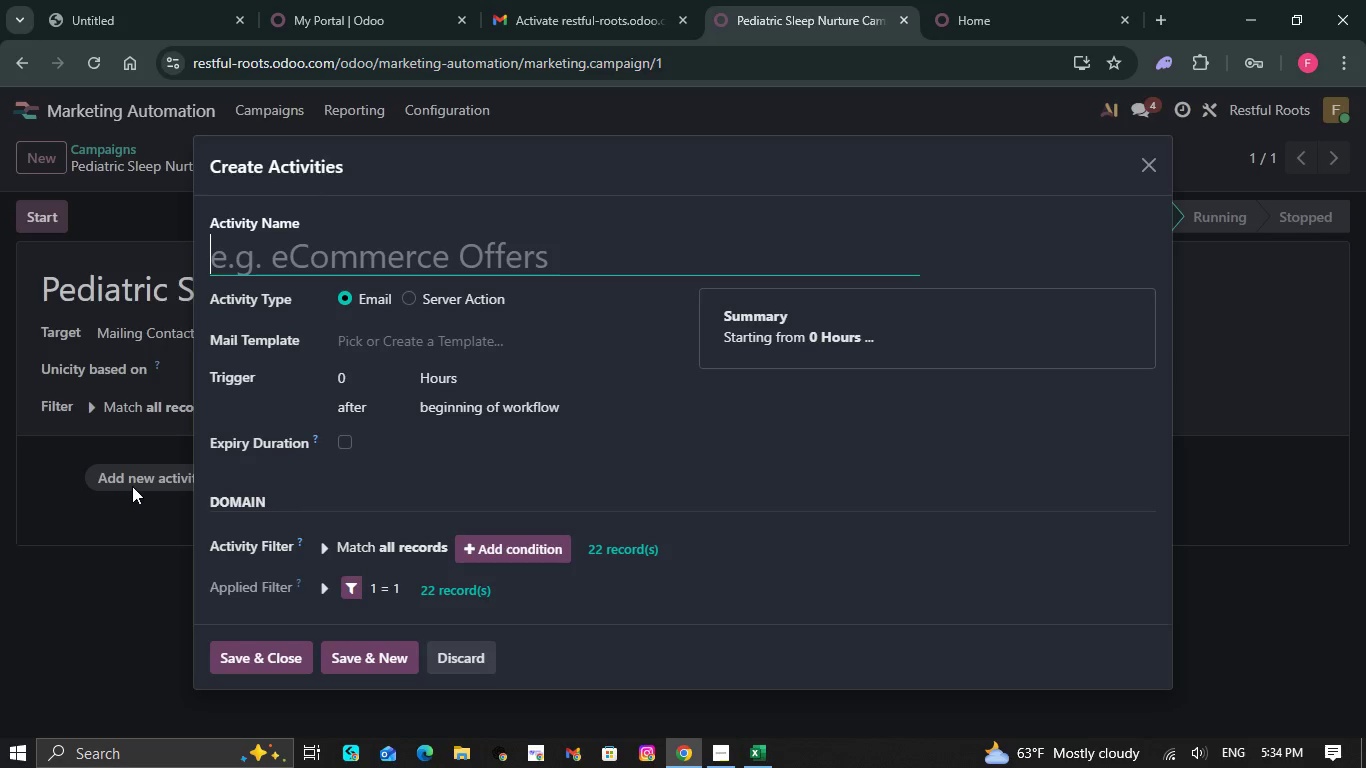 
wait(7.24)
 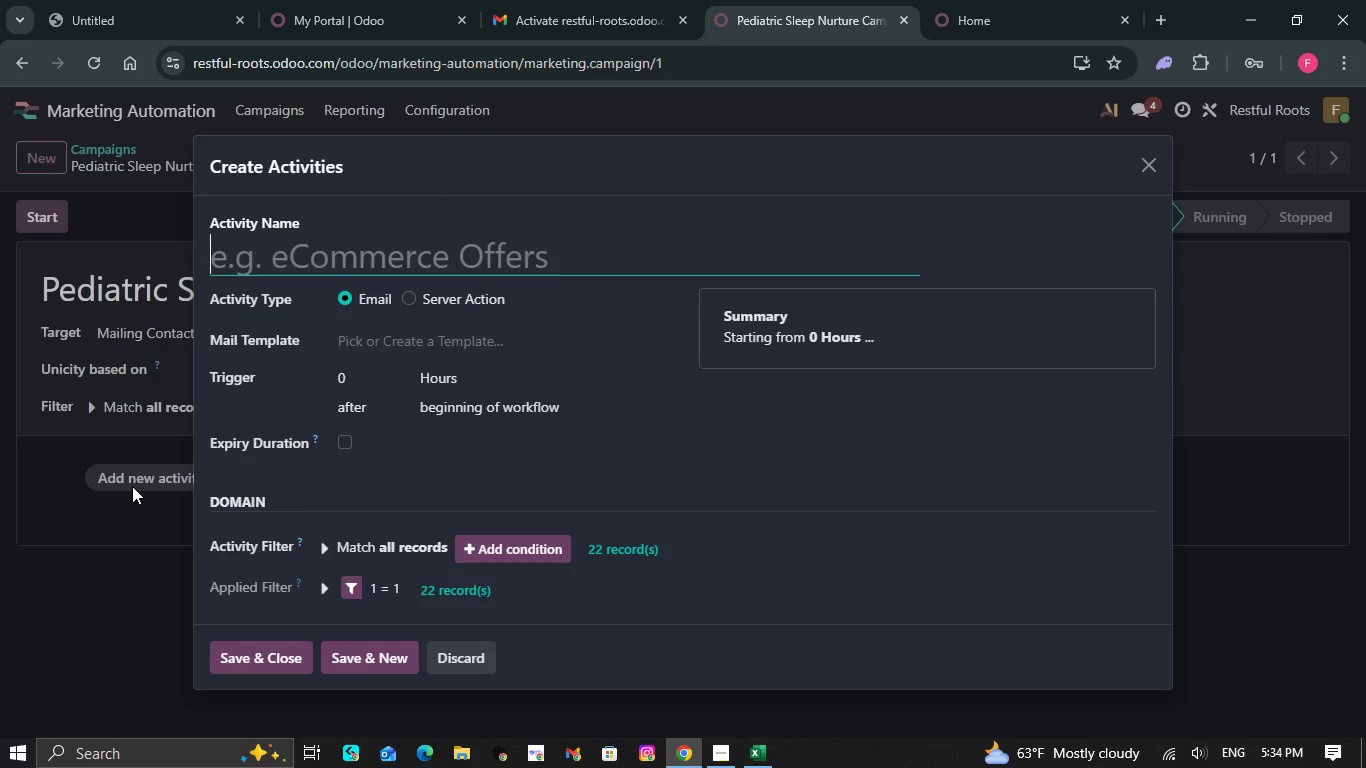 
type(Your T)
 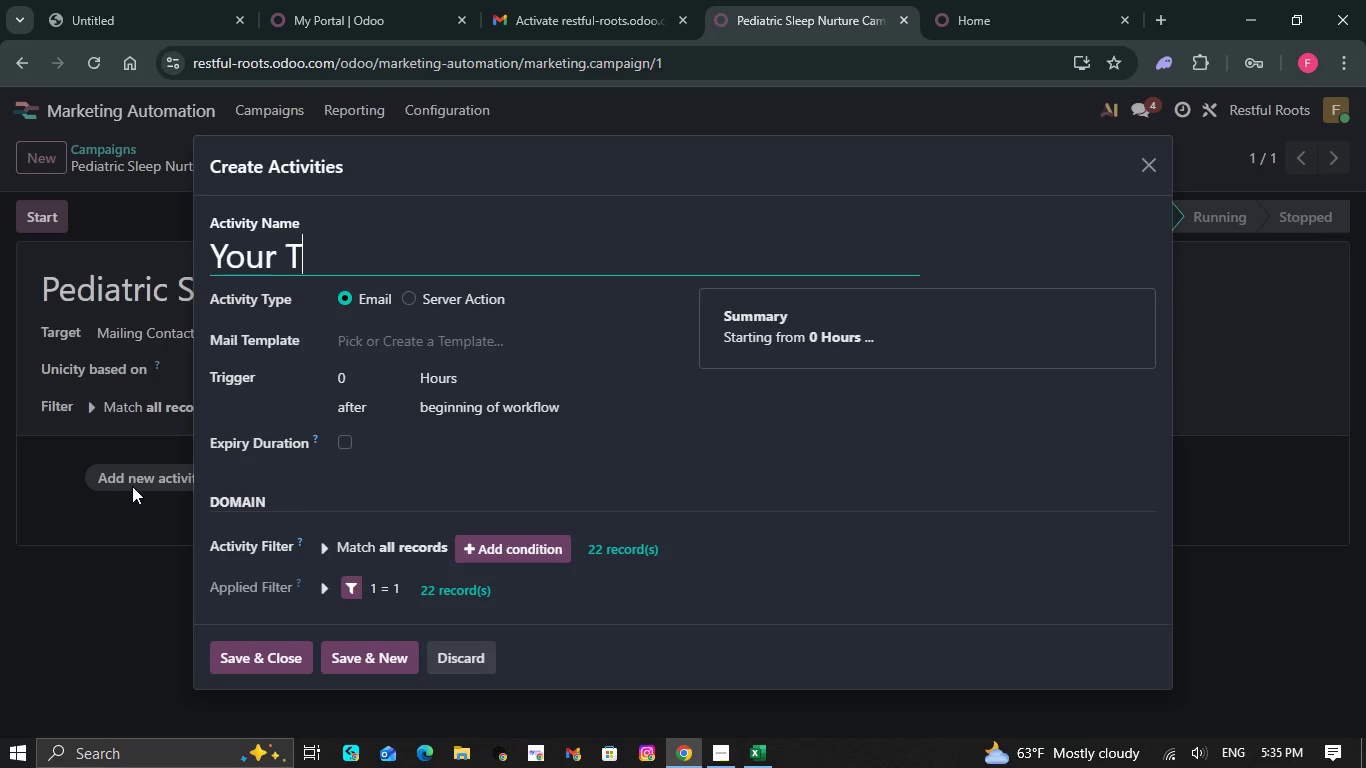 
wait(83.33)
 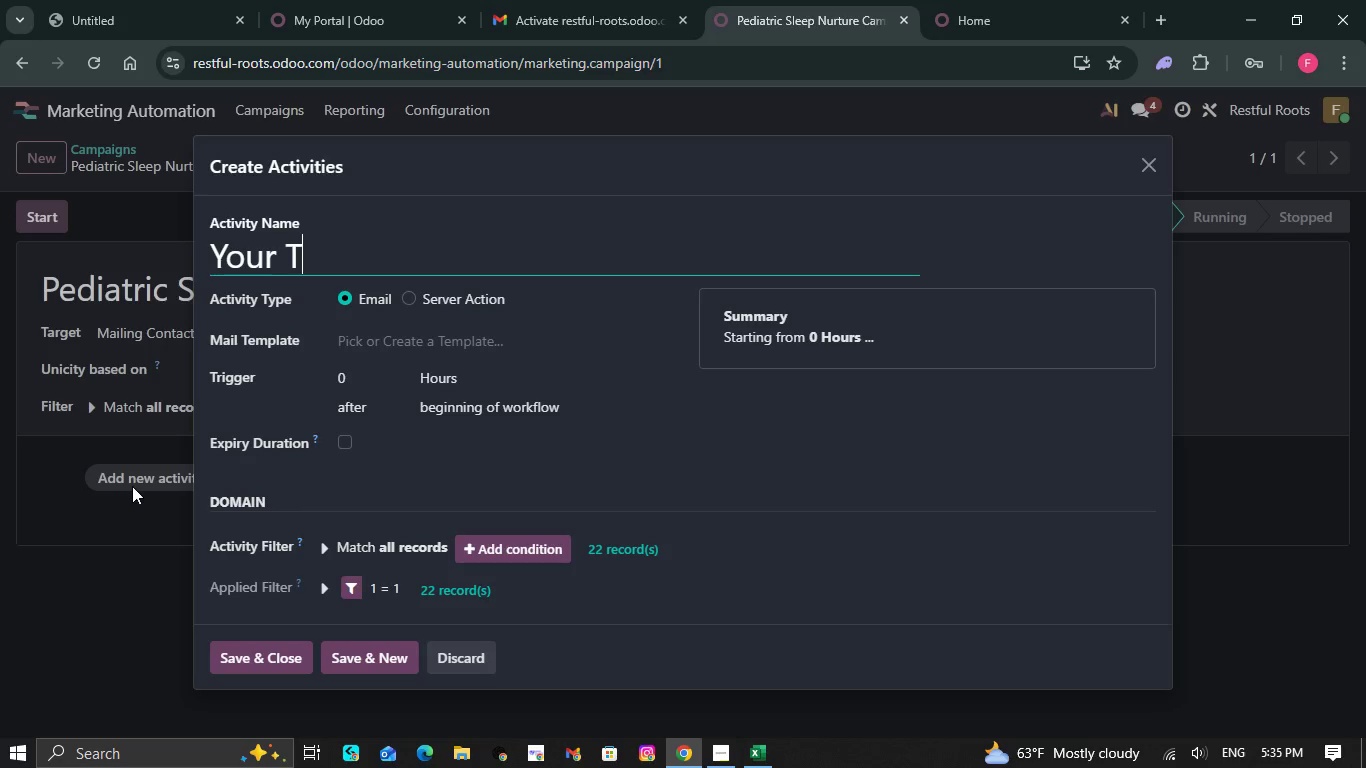 
hold_key(key=Backspace, duration=0.75)
 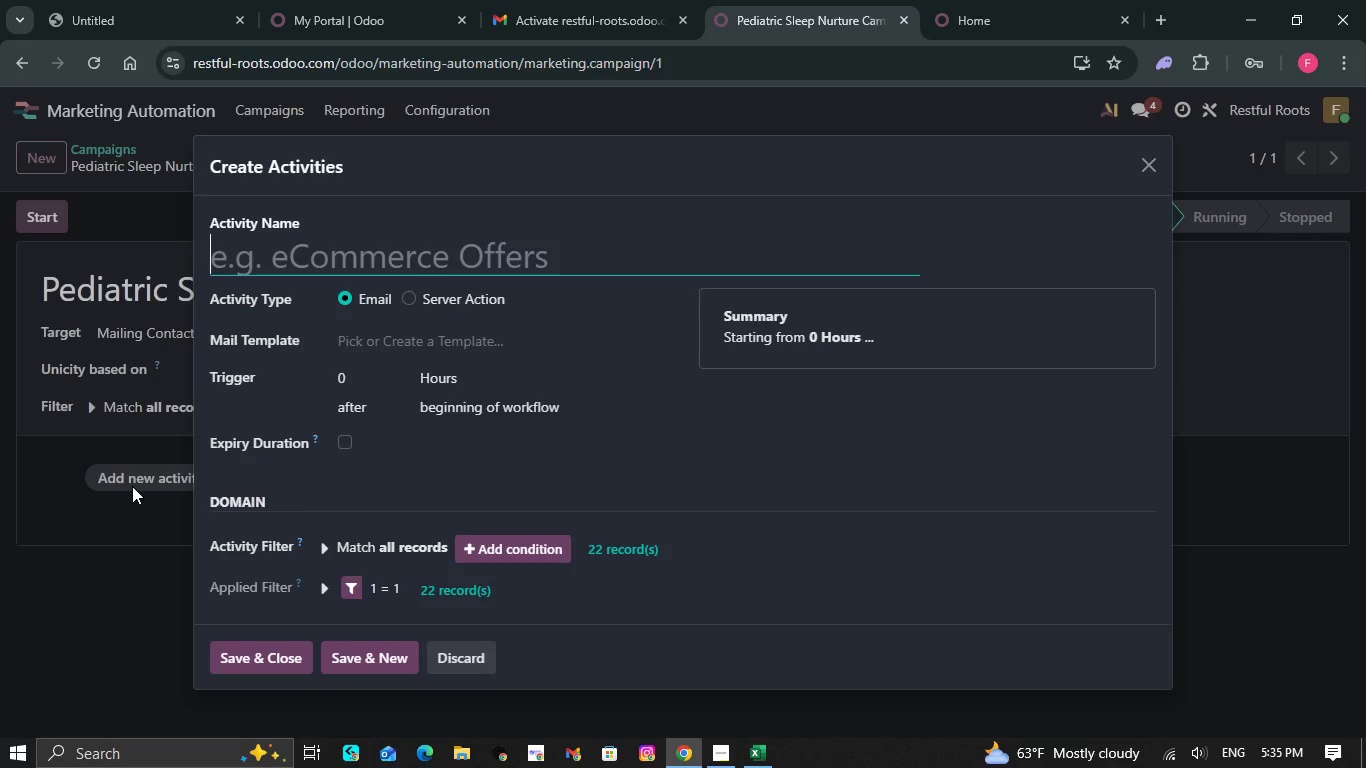 
wait(16.36)
 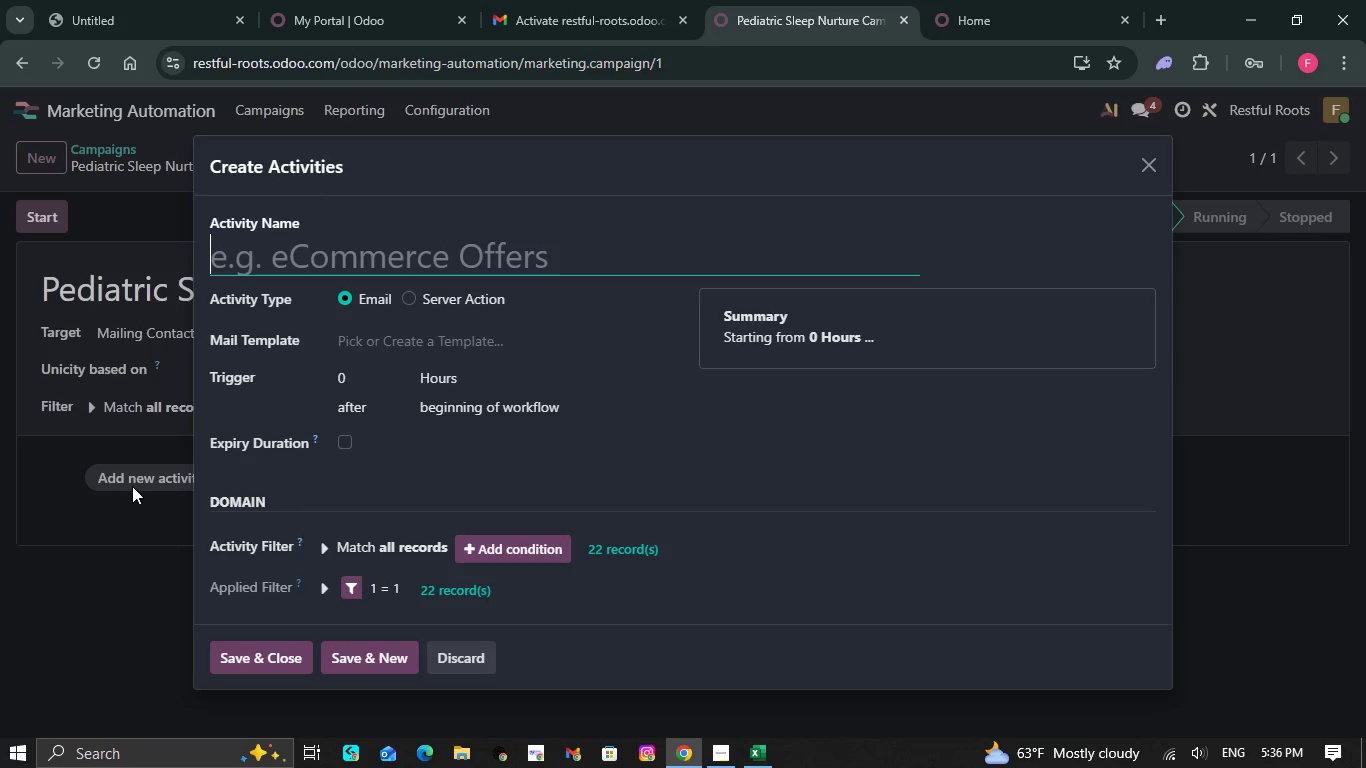 
left_click([364, 347])
 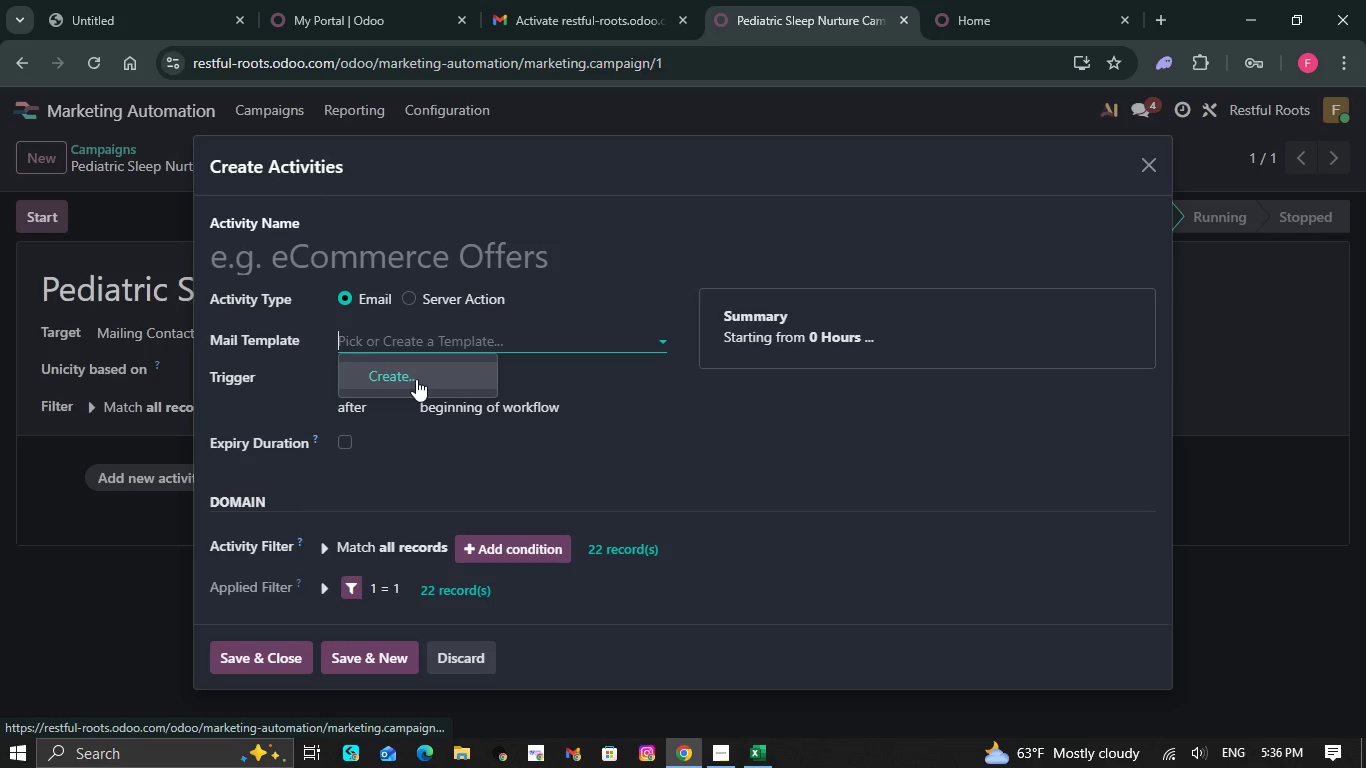 
left_click([416, 379])
 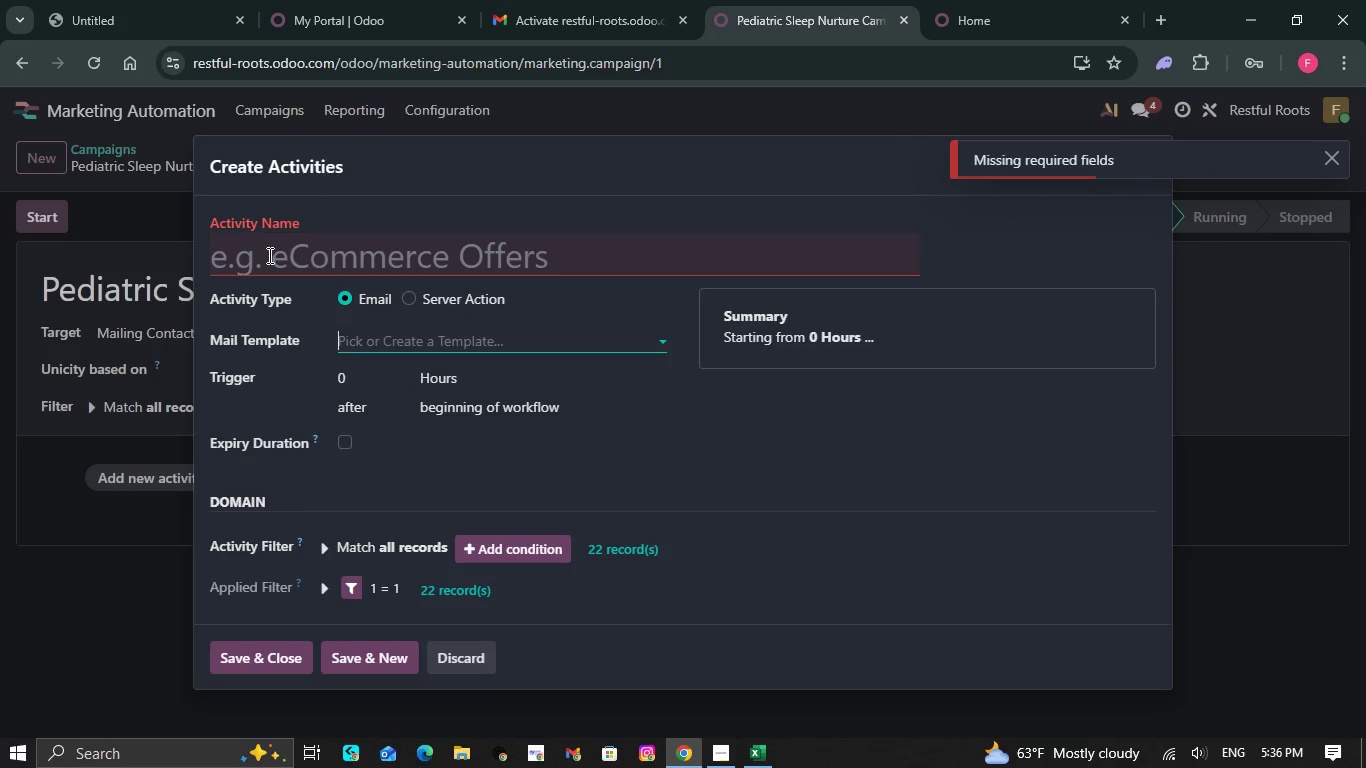 
left_click([268, 255])
 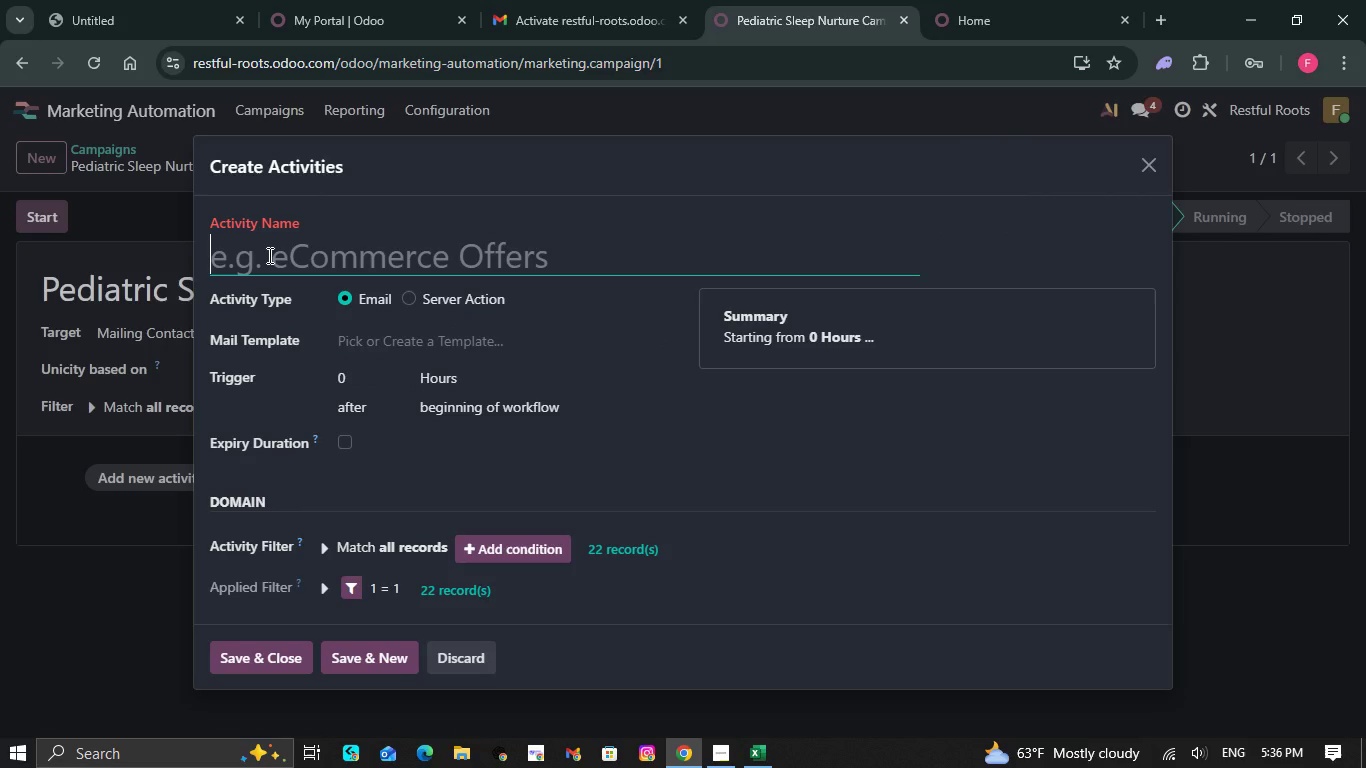 
wait(6.16)
 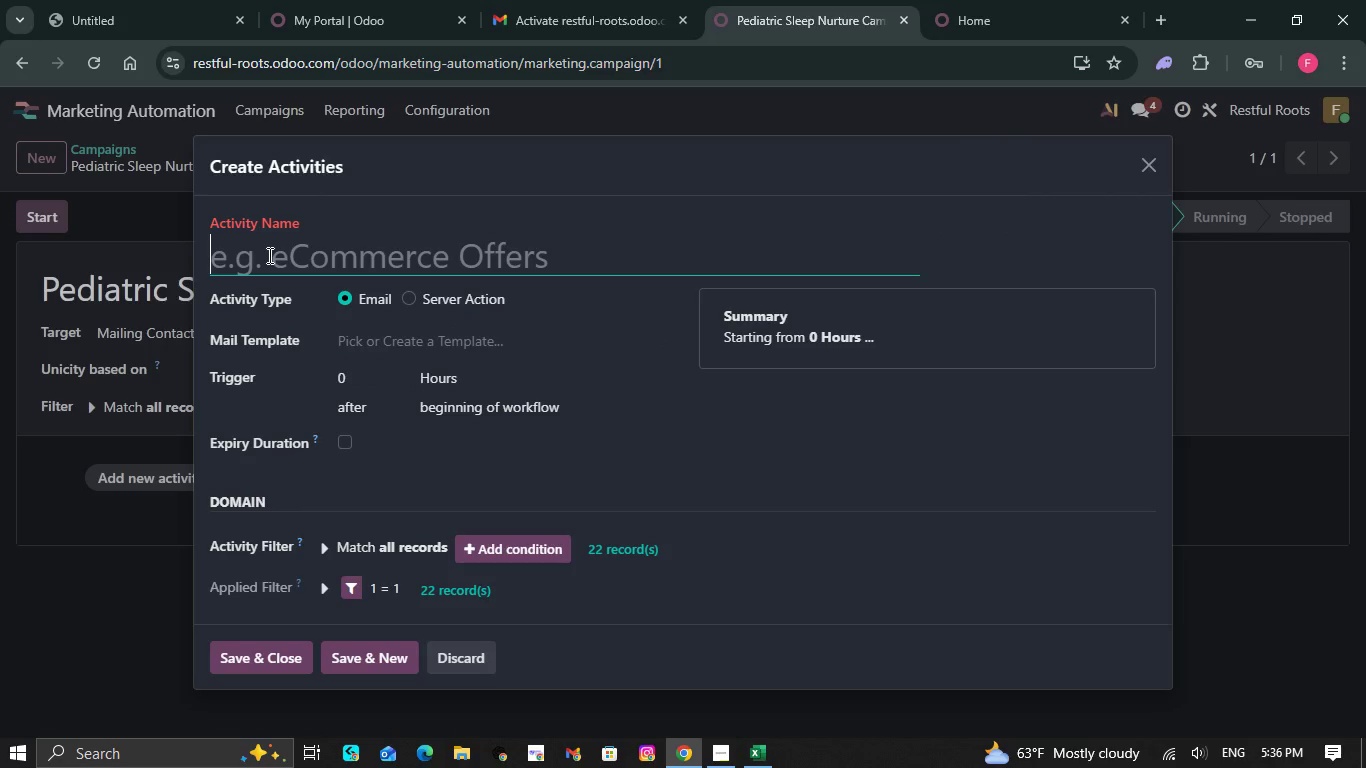 
type(Email 1)
 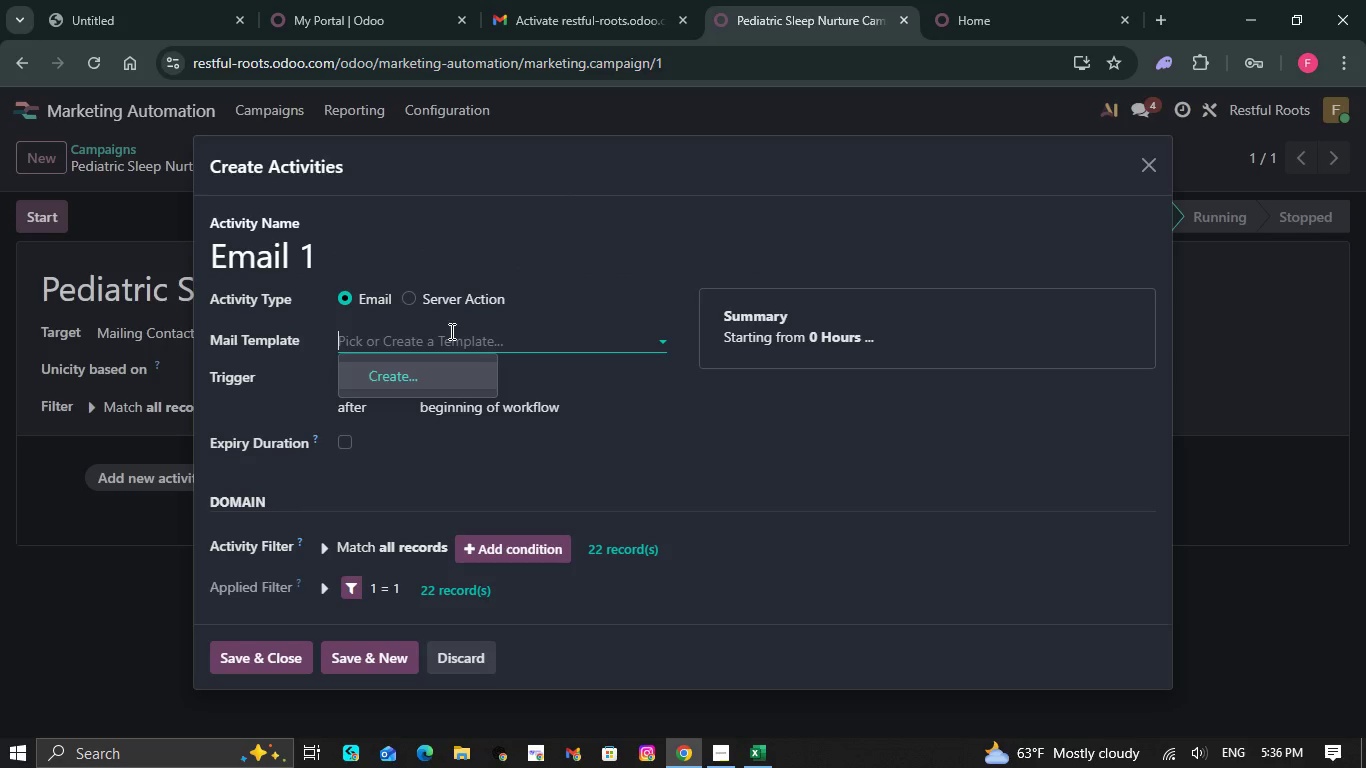 
left_click([450, 331])
 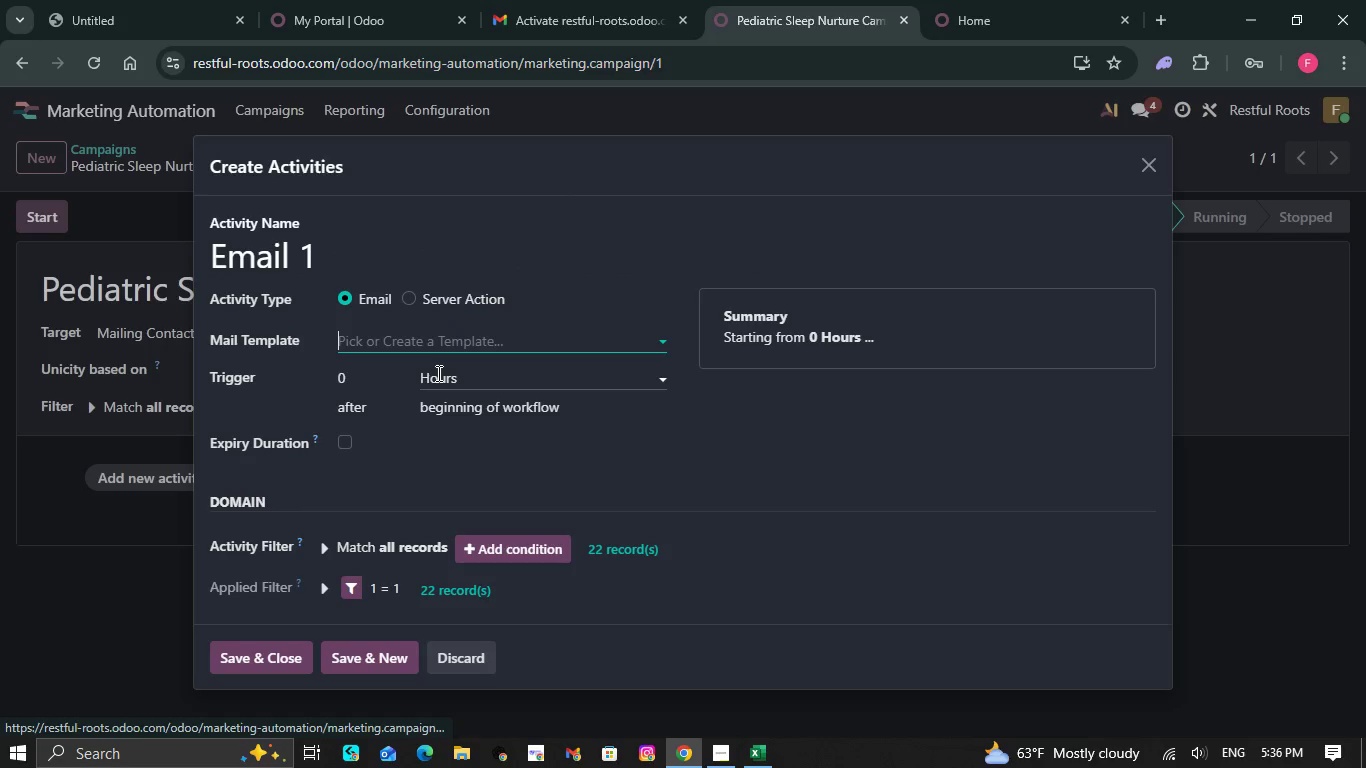 
left_click([437, 373])
 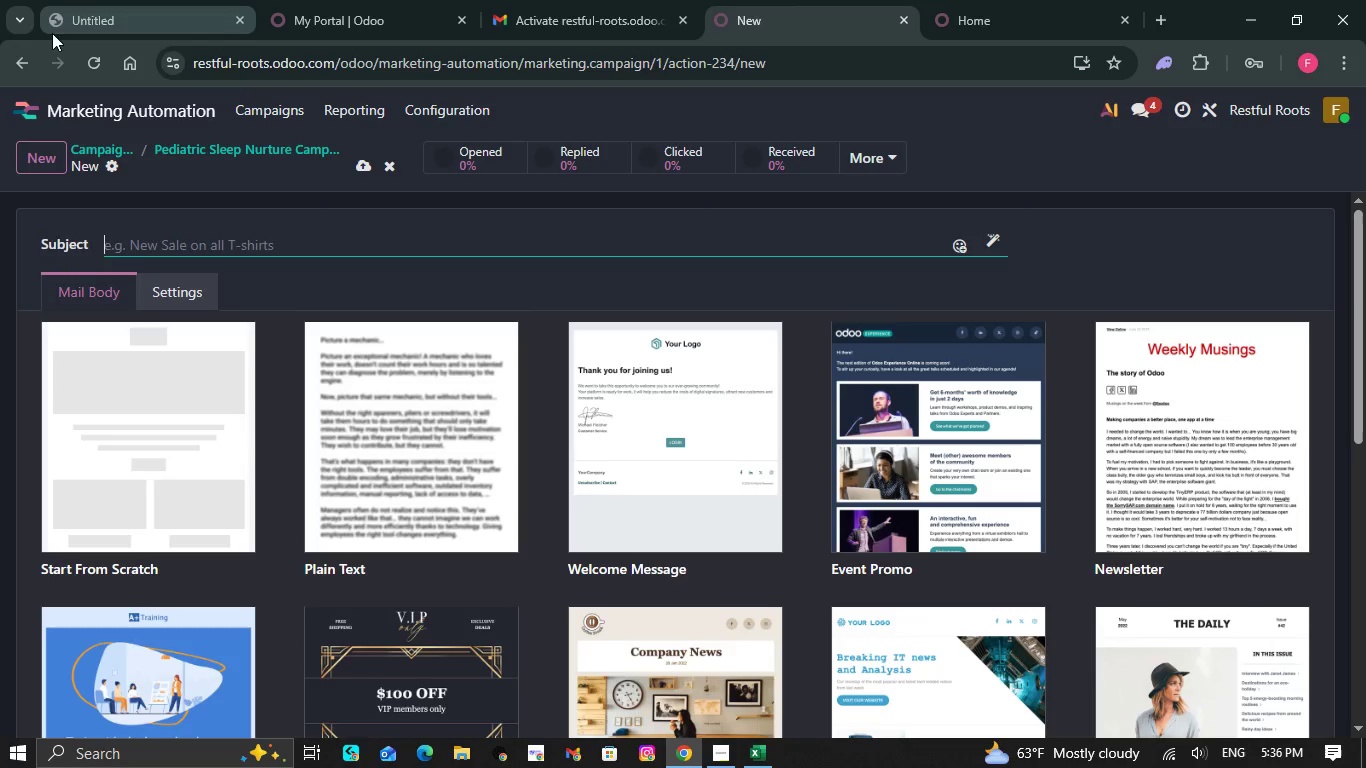 
wait(6.8)
 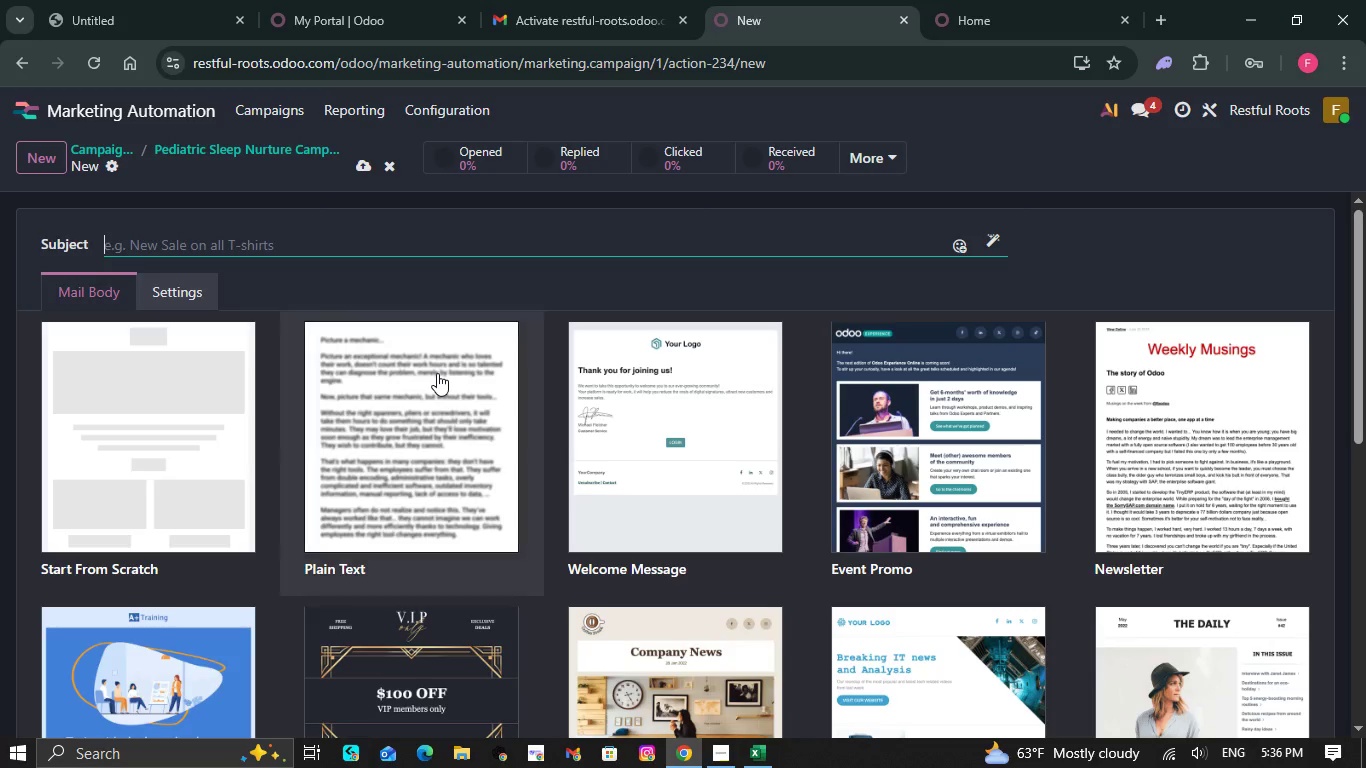 
left_click([22, 64])
 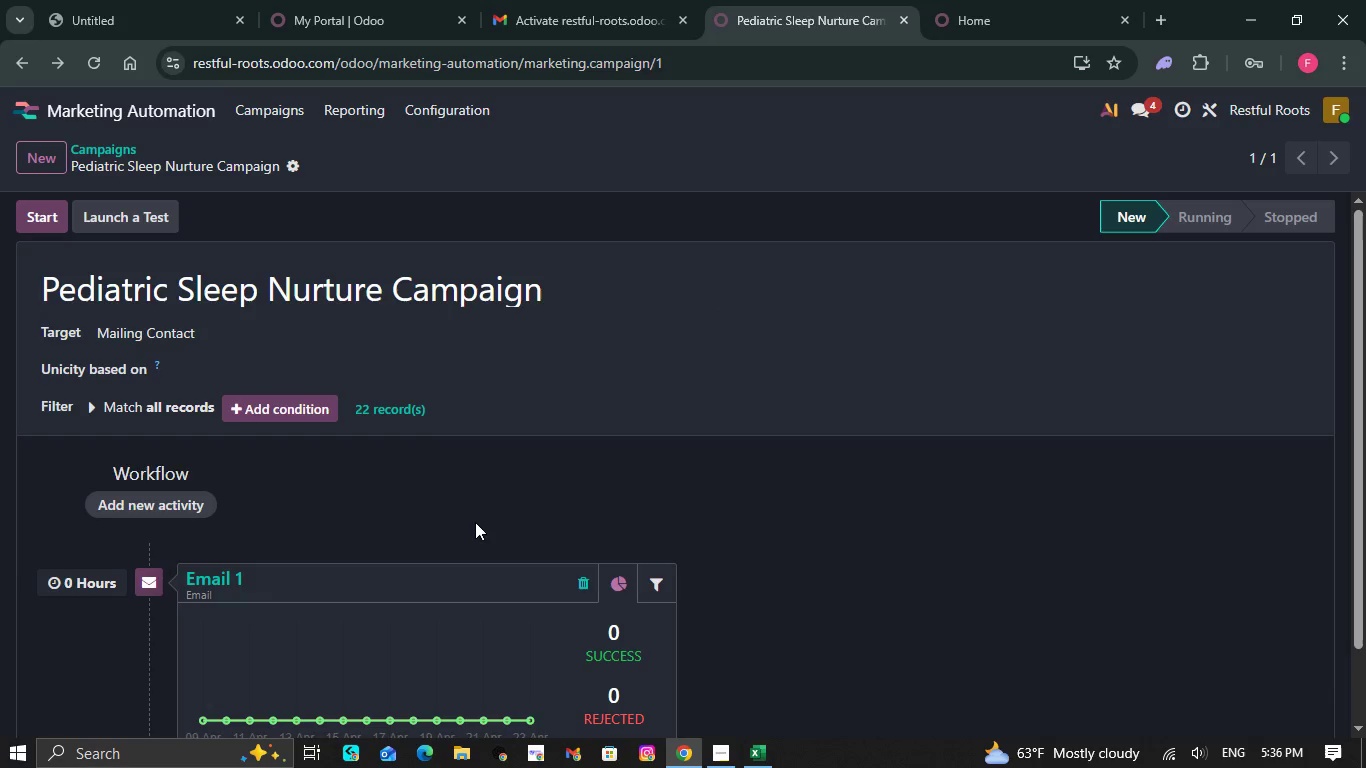 
scroll: coordinate [305, 523], scroll_direction: down, amount: 3.0
 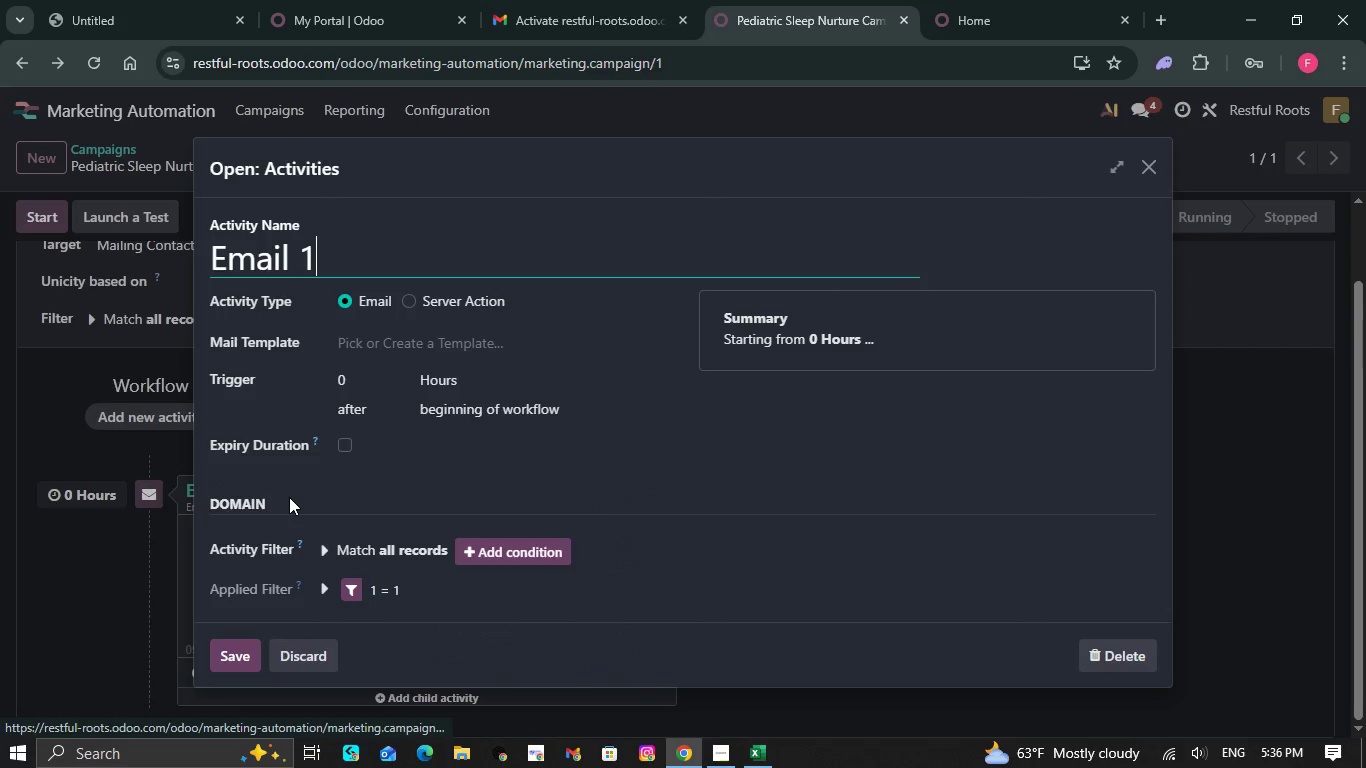 
left_click([289, 497])
 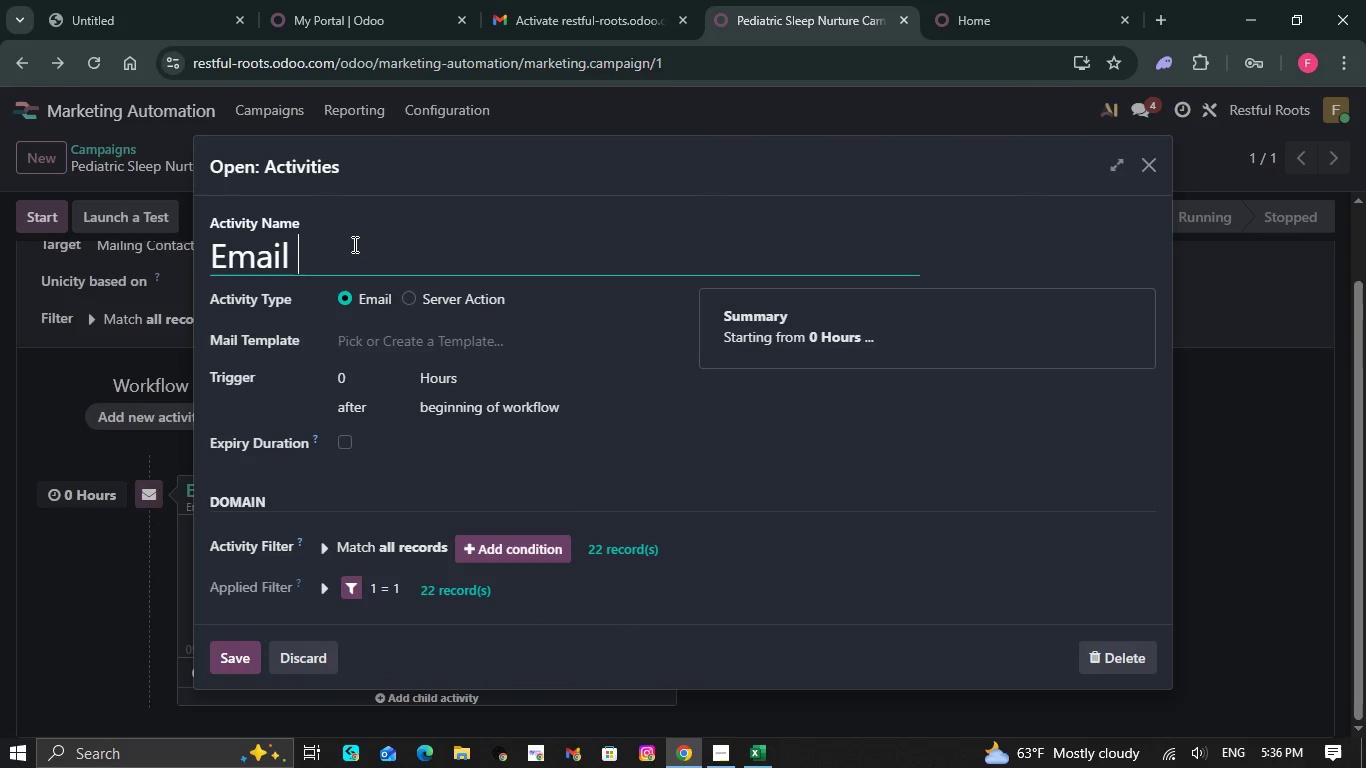 
hold_key(key=Backspace, duration=0.8)
 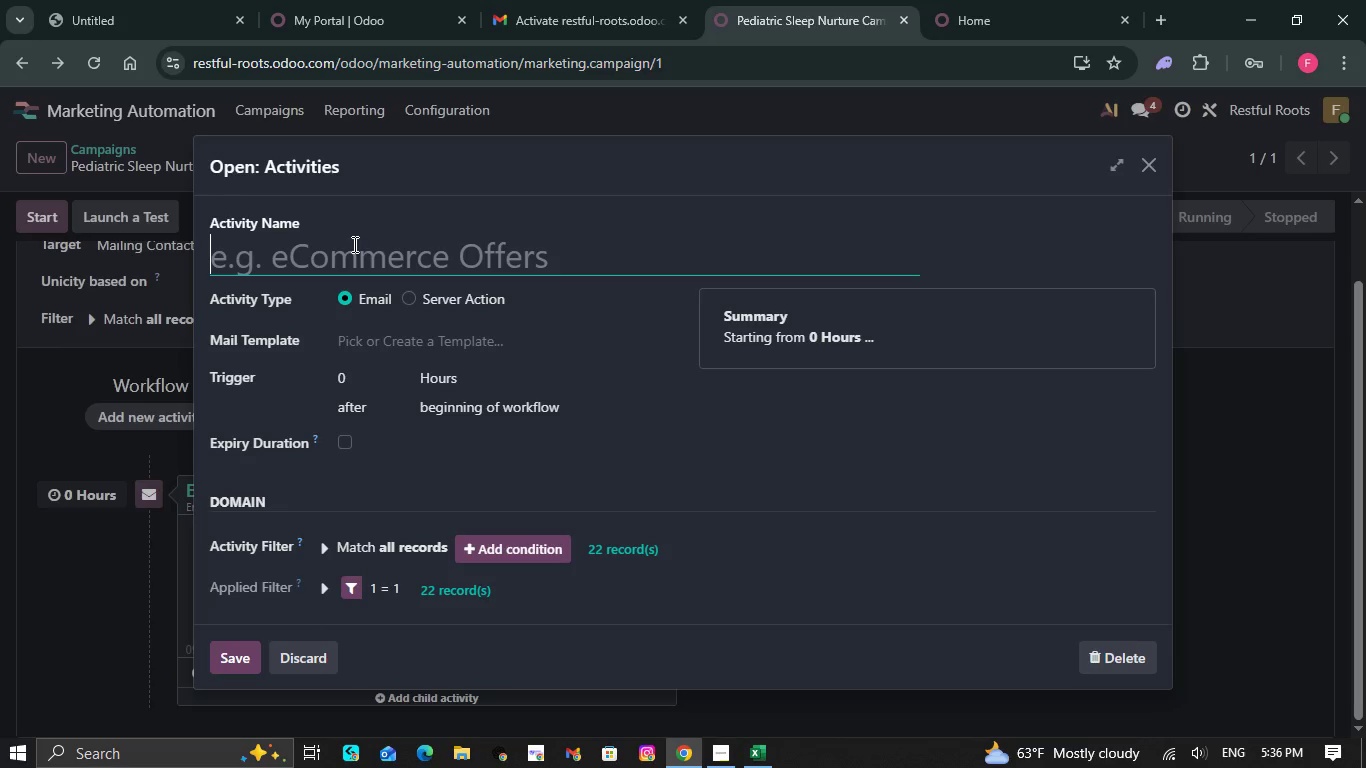 
hold_key(key=Backspace, duration=9.7)
 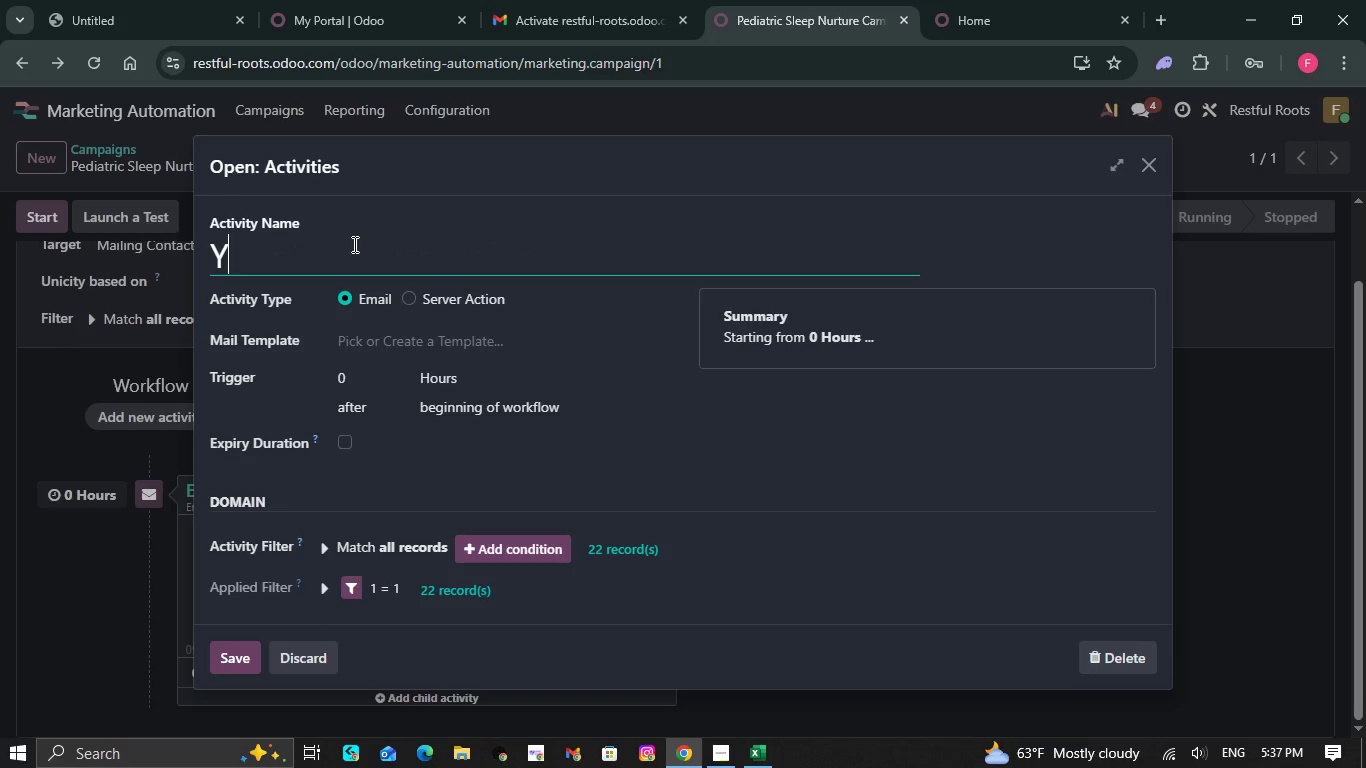 
type(yYour Toddler s)
key(Backspace)
type(Sleep Survival Guide Here)
 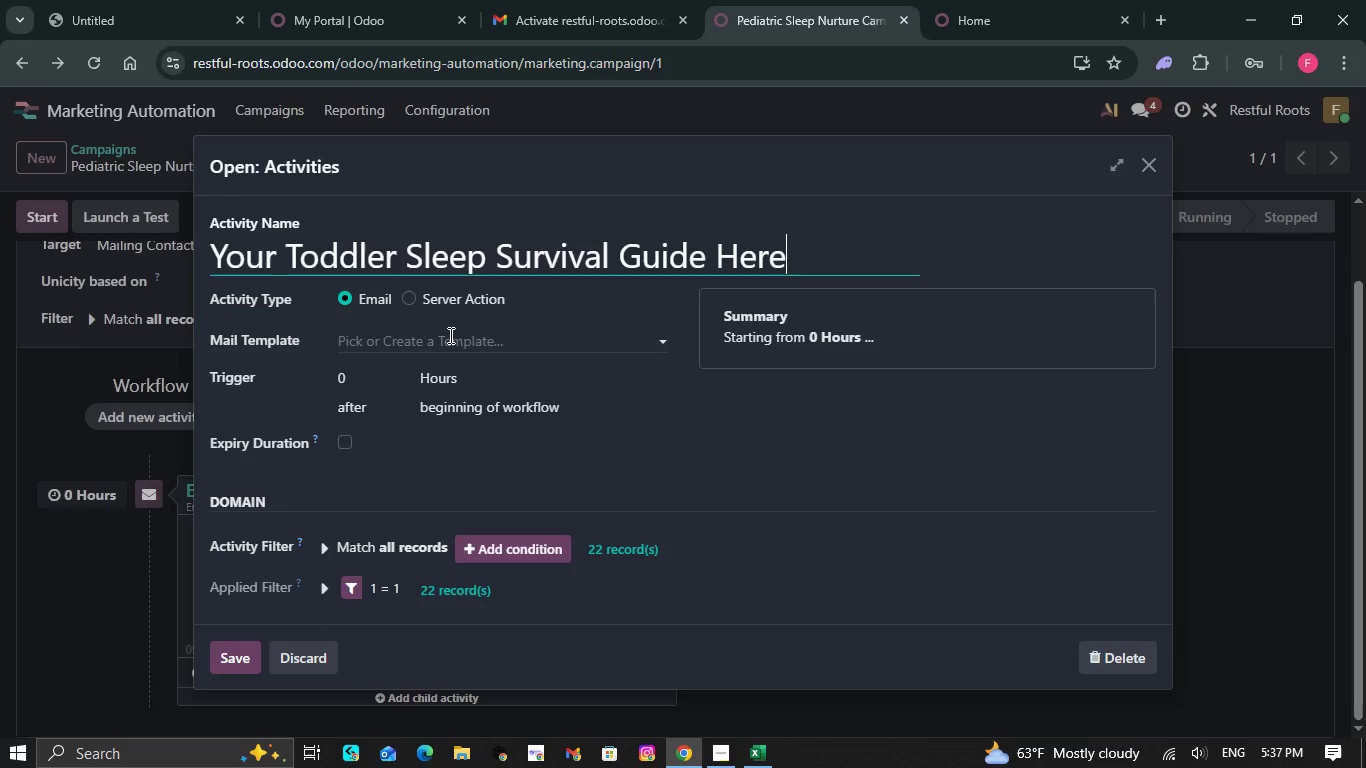 
left_click([449, 335])
 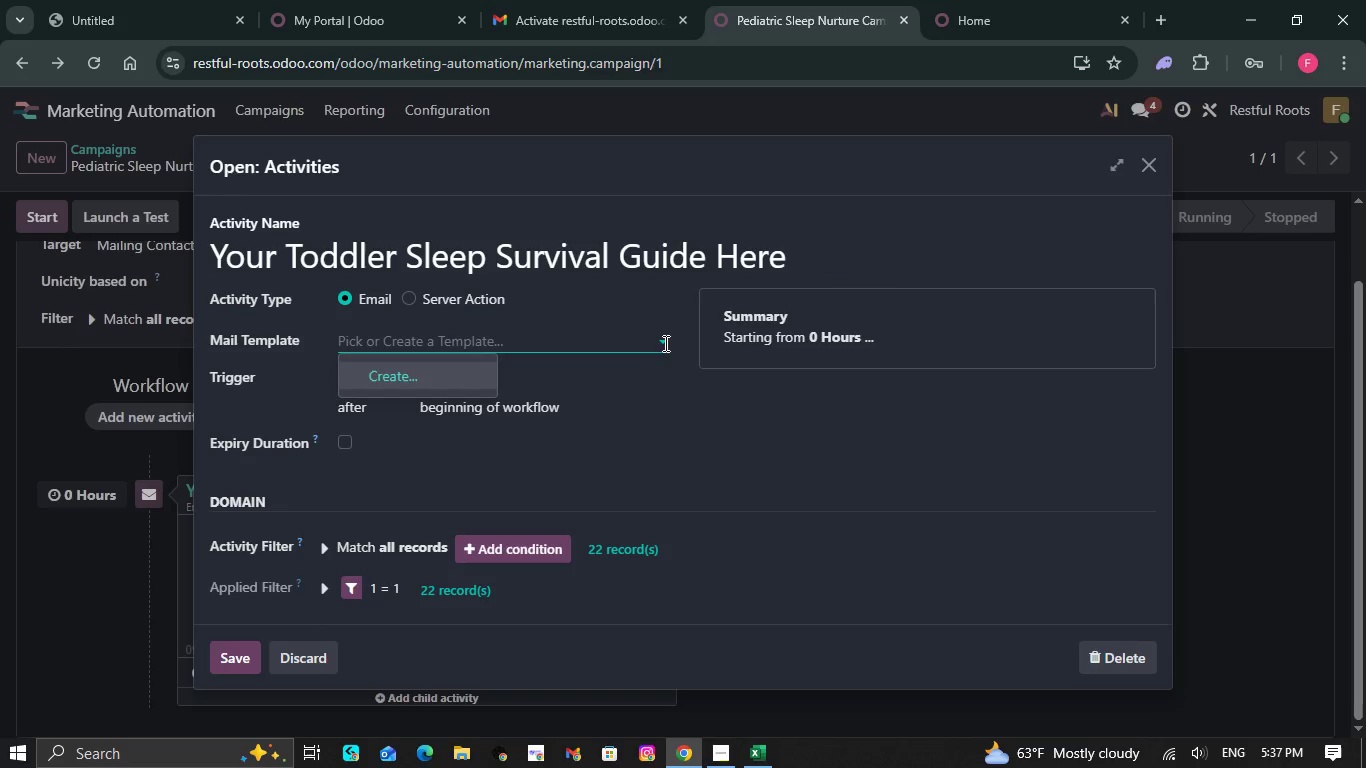 
left_click([664, 343])
 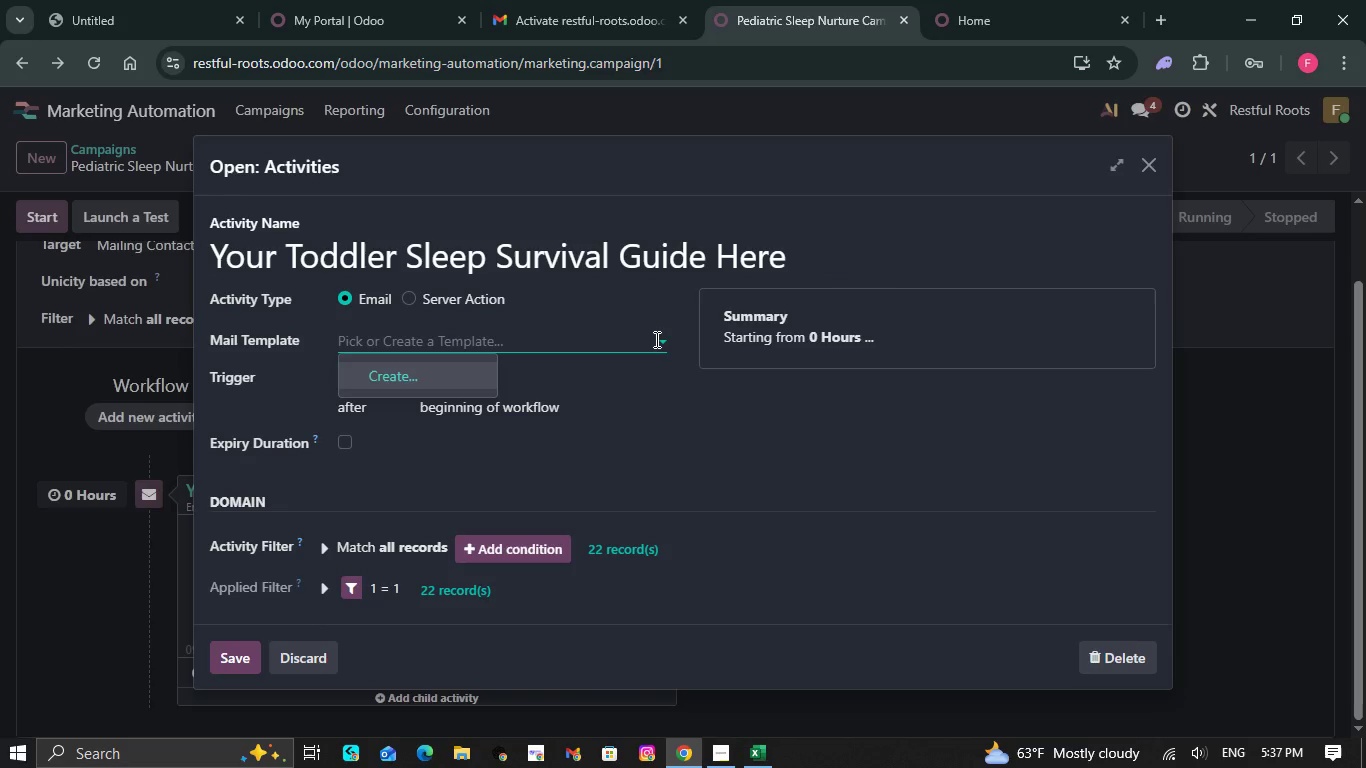 
left_click([655, 339])
 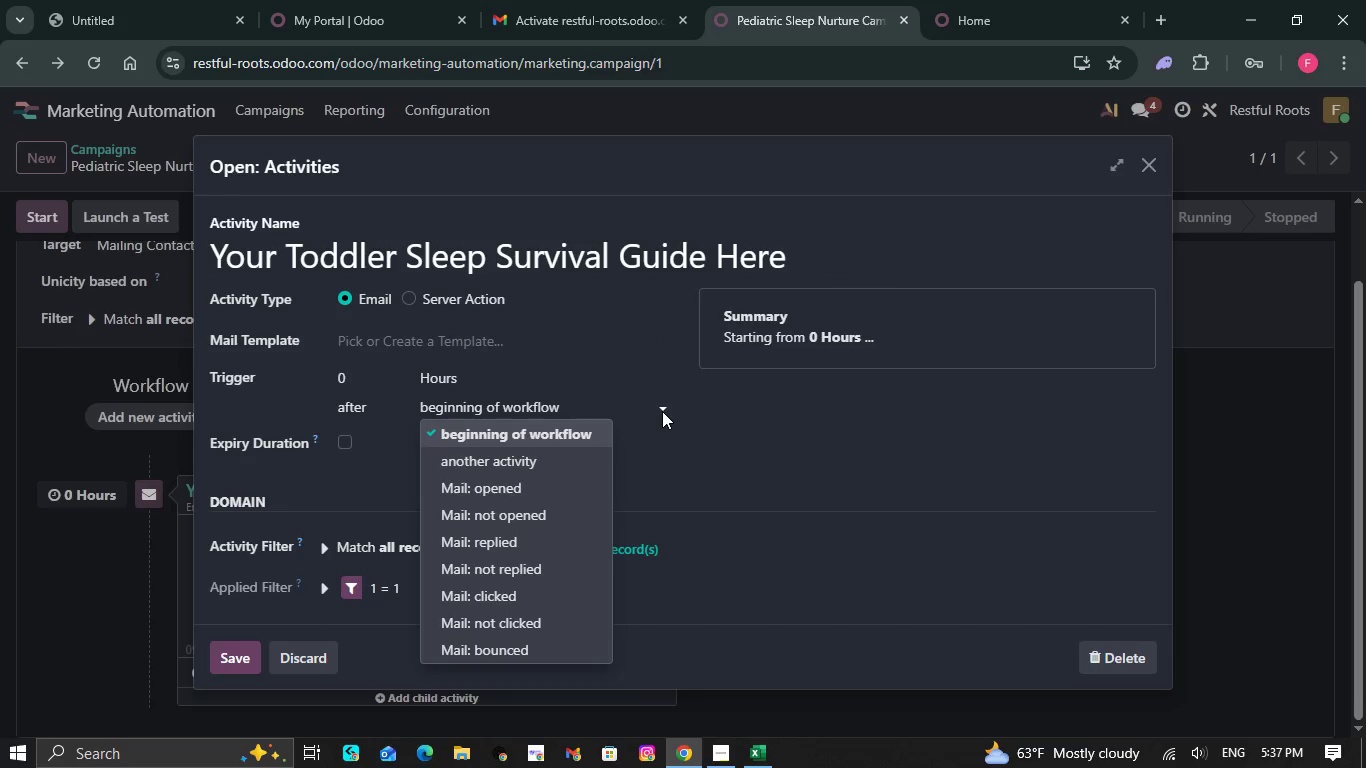 
left_click([662, 411])
 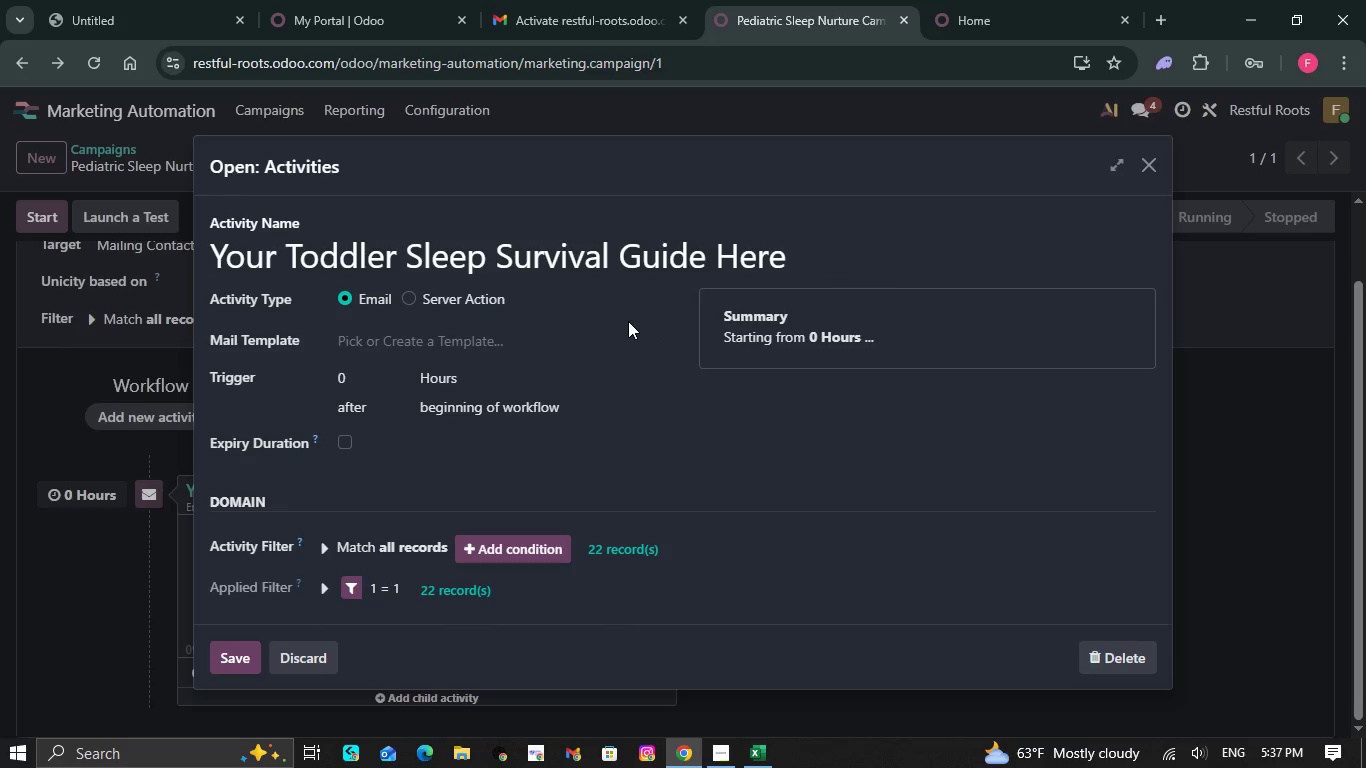 
left_click([628, 321])
 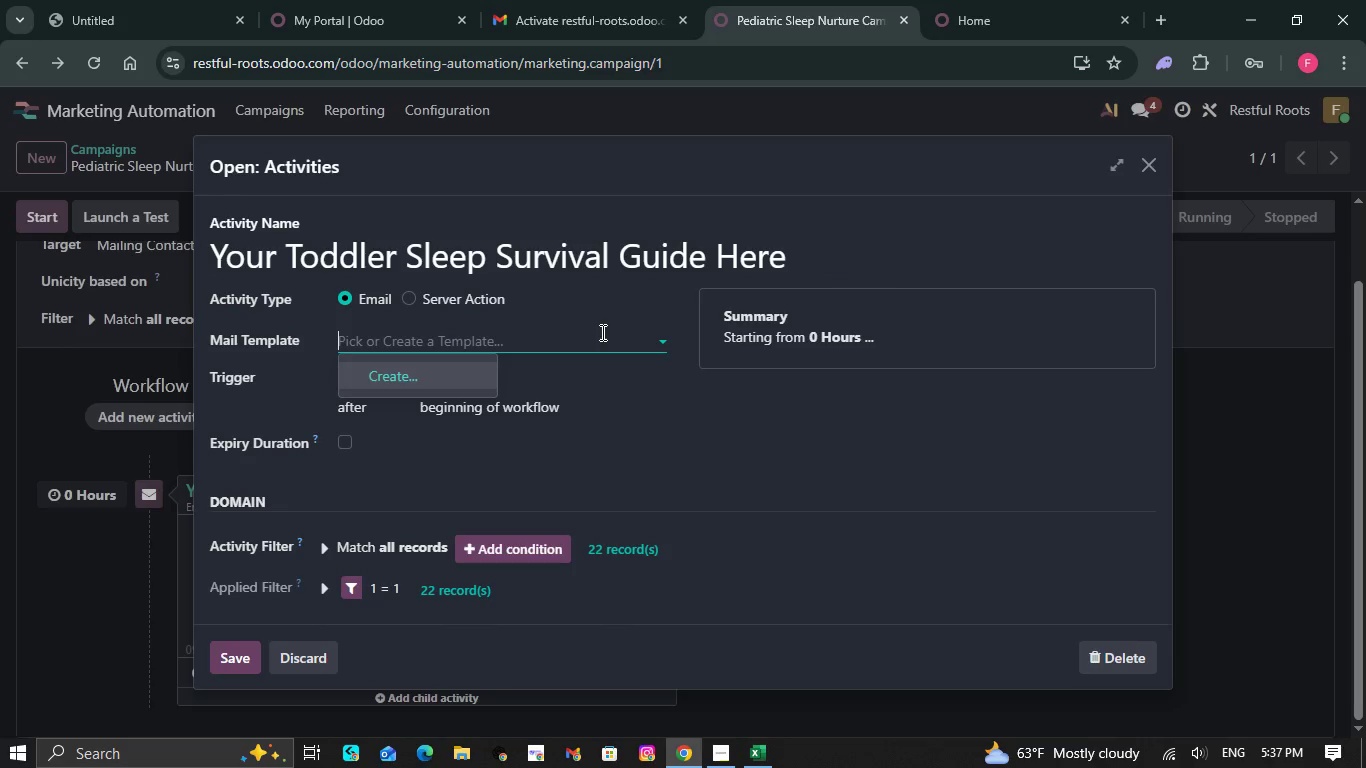 
left_click([601, 332])
 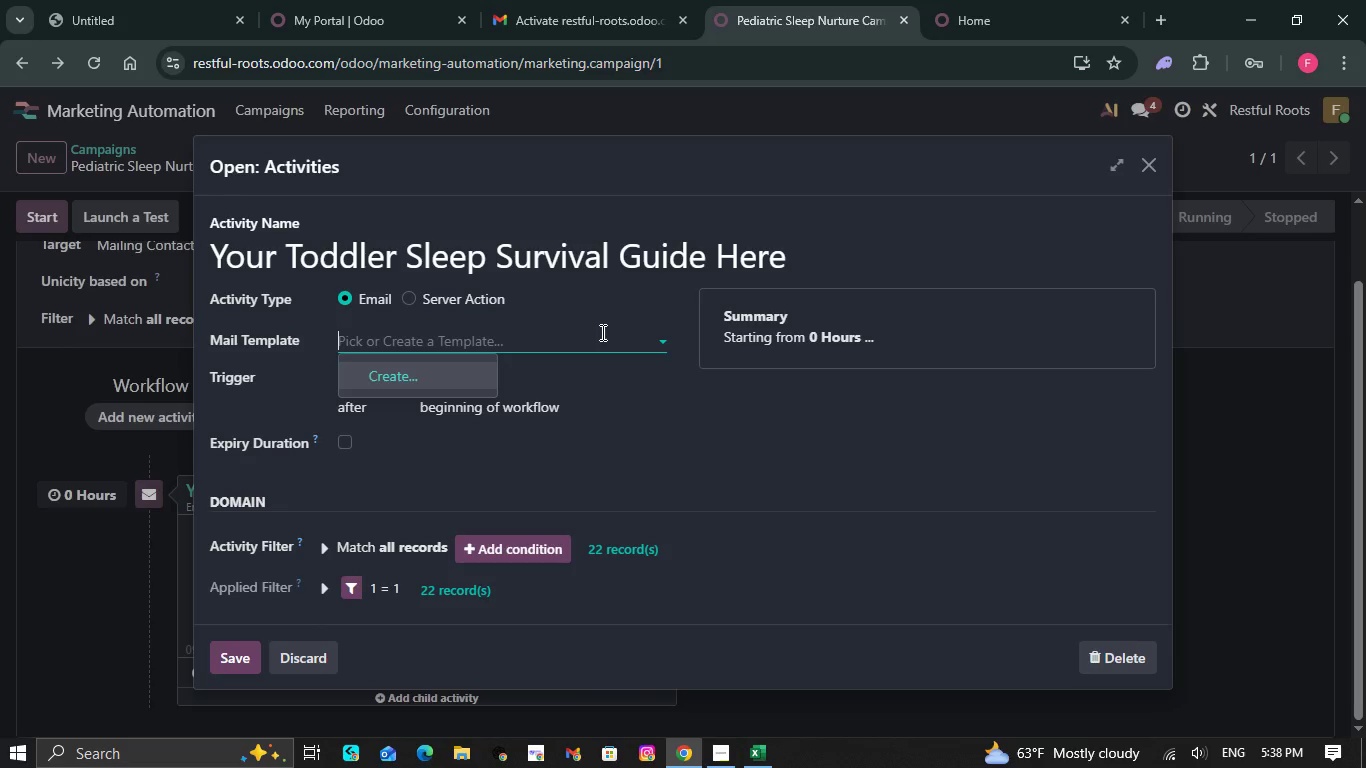 
wait(26.78)
 